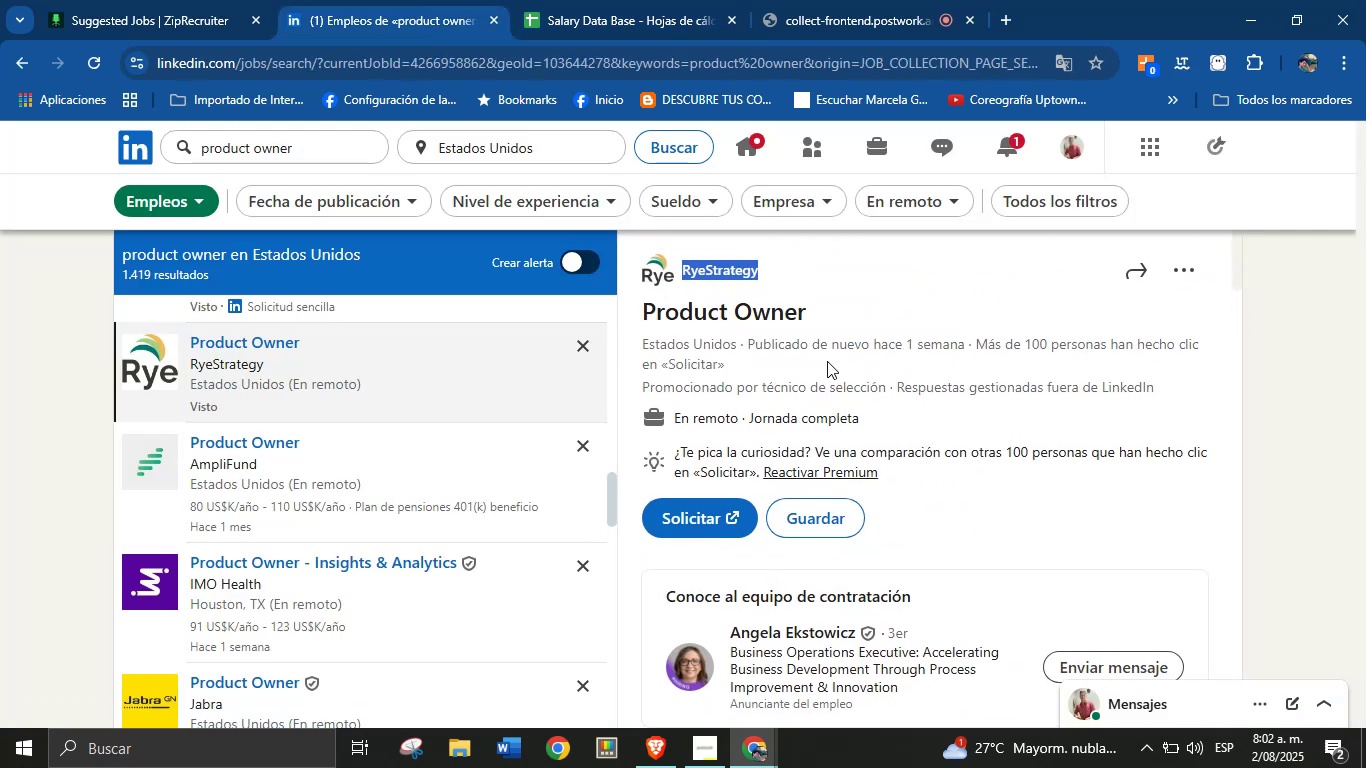 
scroll: coordinate [904, 505], scroll_direction: down, amount: 21.0
 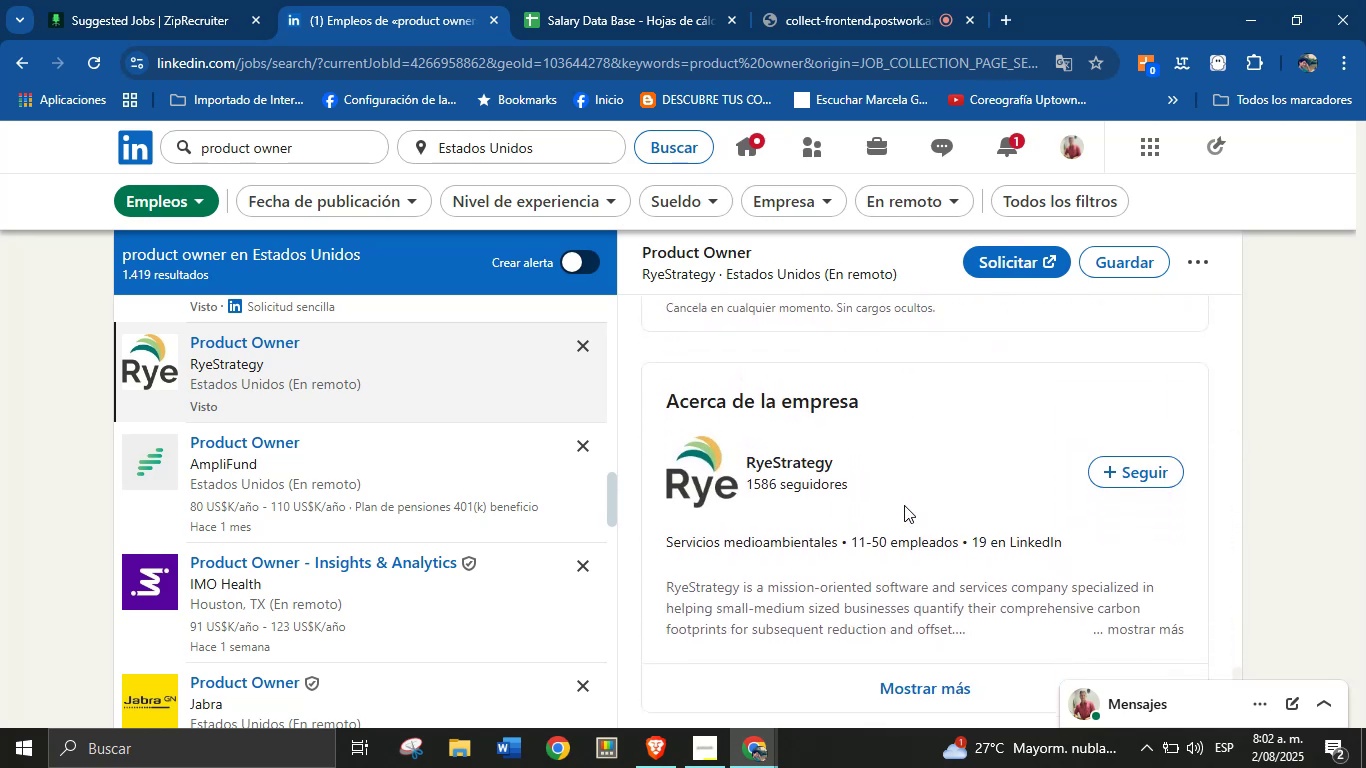 
scroll: coordinate [839, 531], scroll_direction: up, amount: 10.0
 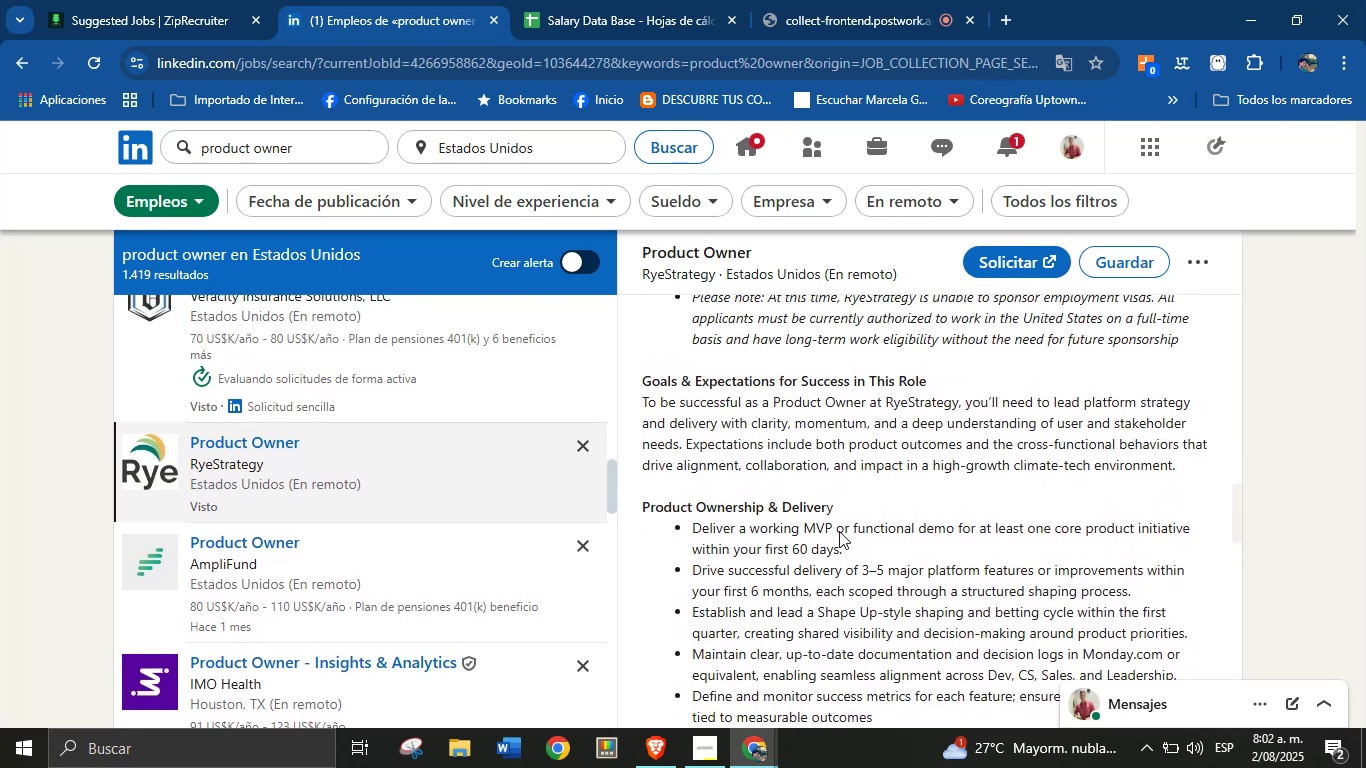 
scroll: coordinate [836, 537], scroll_direction: down, amount: 4.0
 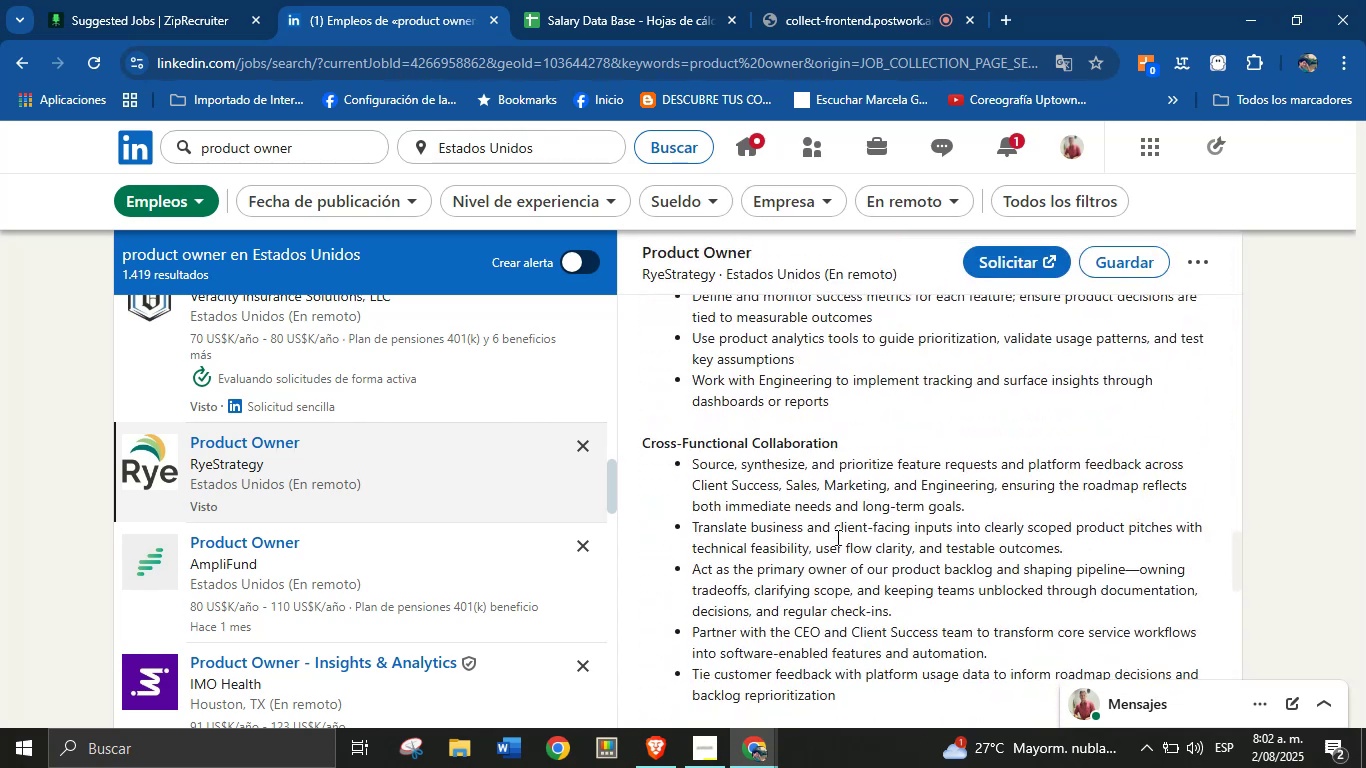 
scroll: coordinate [836, 537], scroll_direction: up, amount: 2.0
 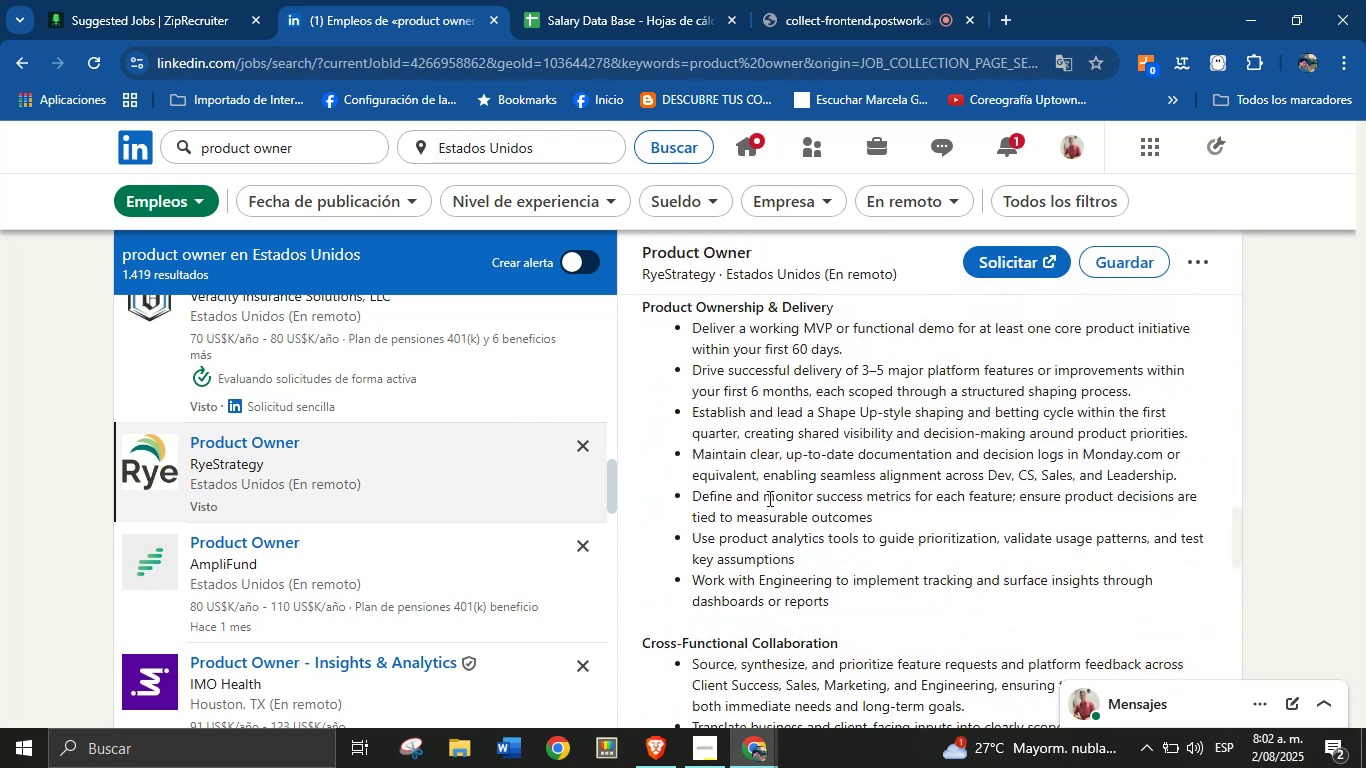 
scroll: coordinate [839, 525], scroll_direction: down, amount: 11.0
 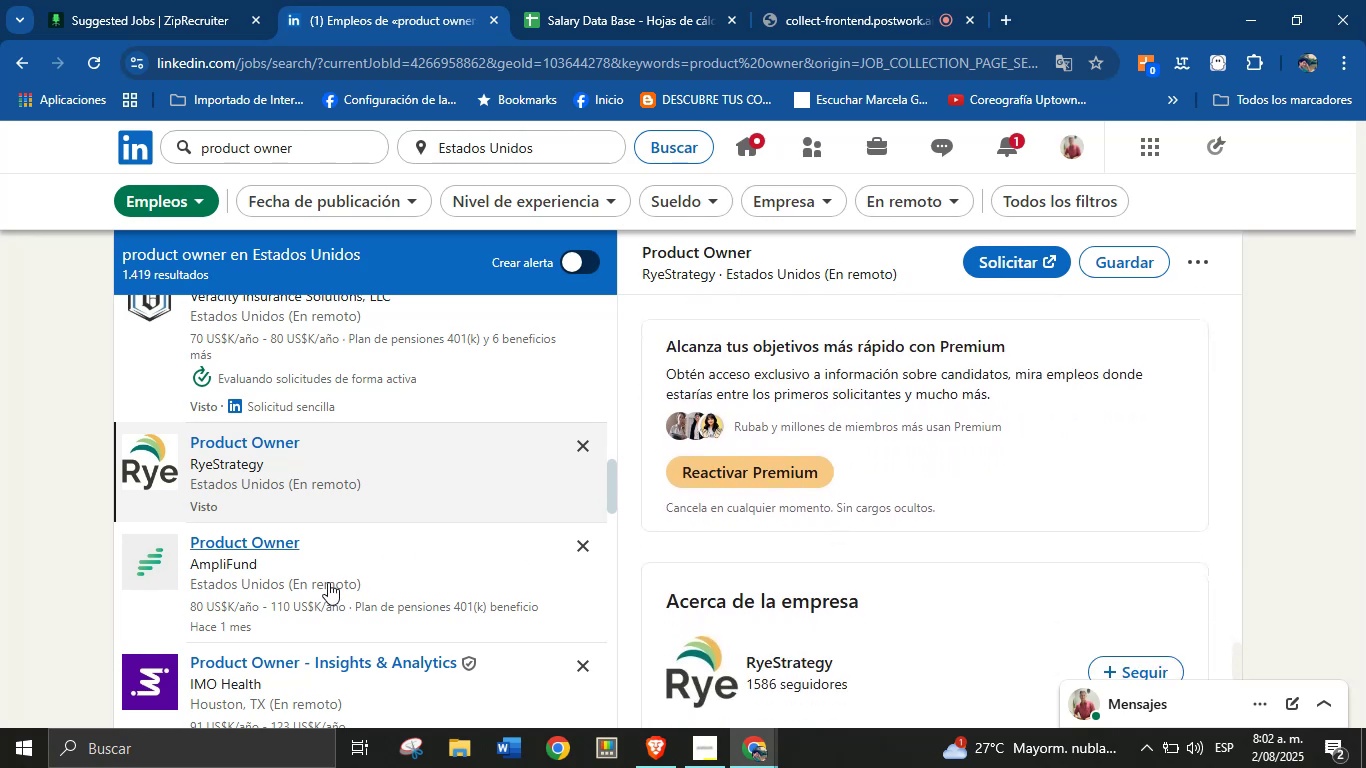 
left_click([326, 589])
 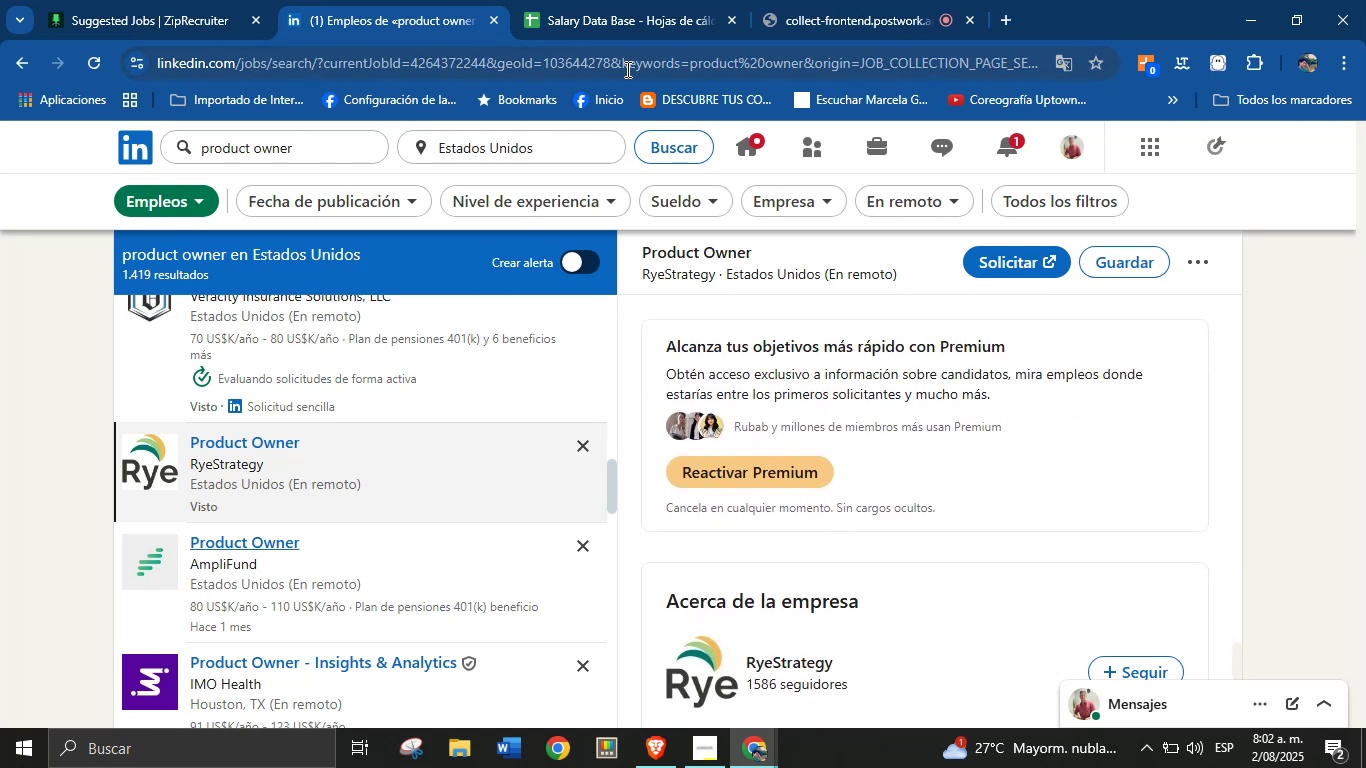 
left_click([622, 0])
 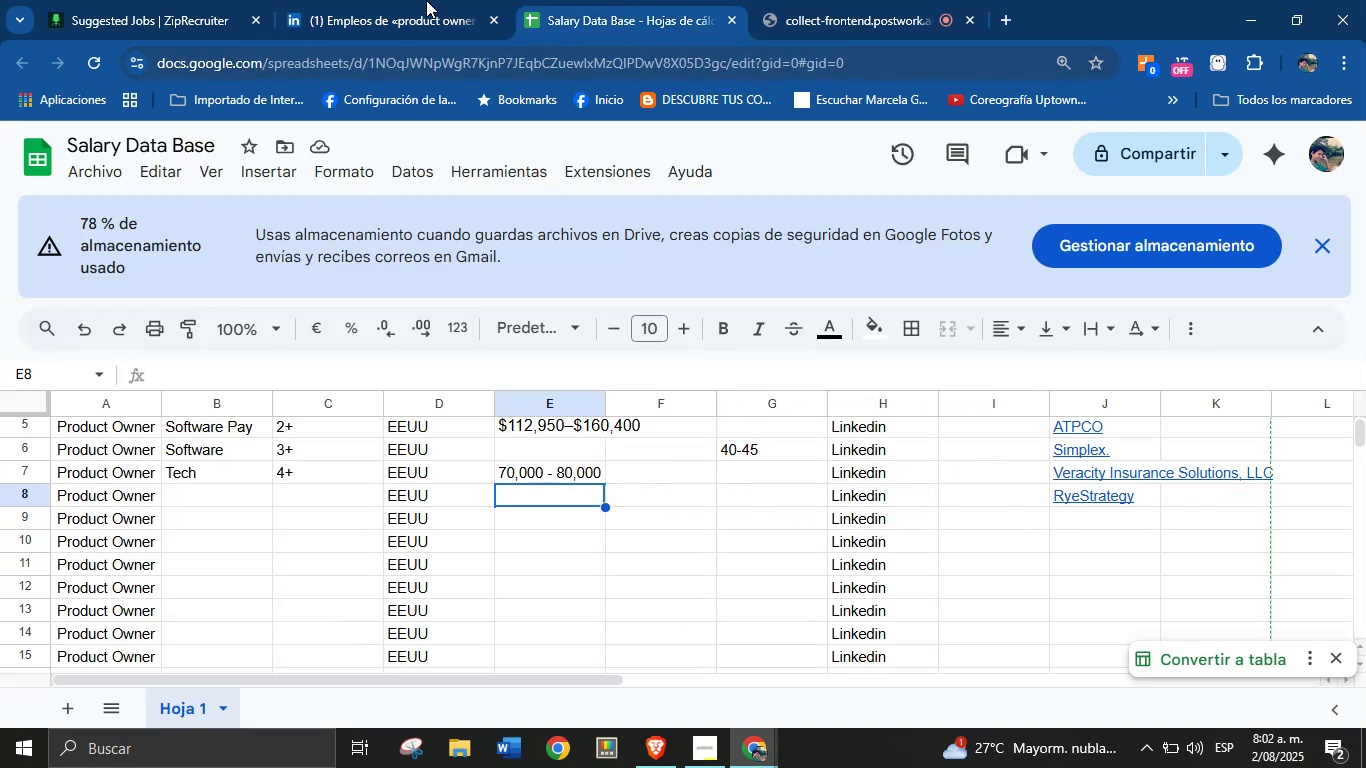 
left_click([336, 0])
 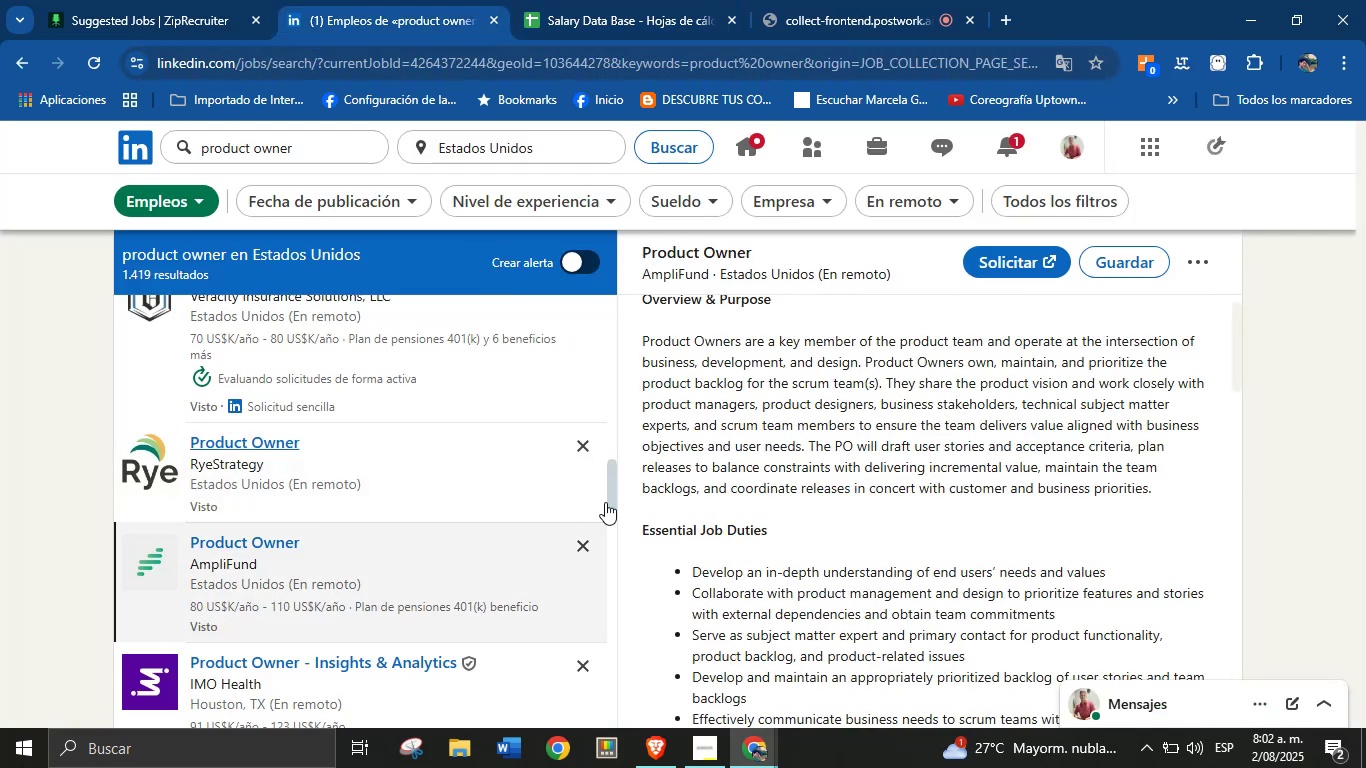 
scroll: coordinate [886, 406], scroll_direction: up, amount: 10.0
 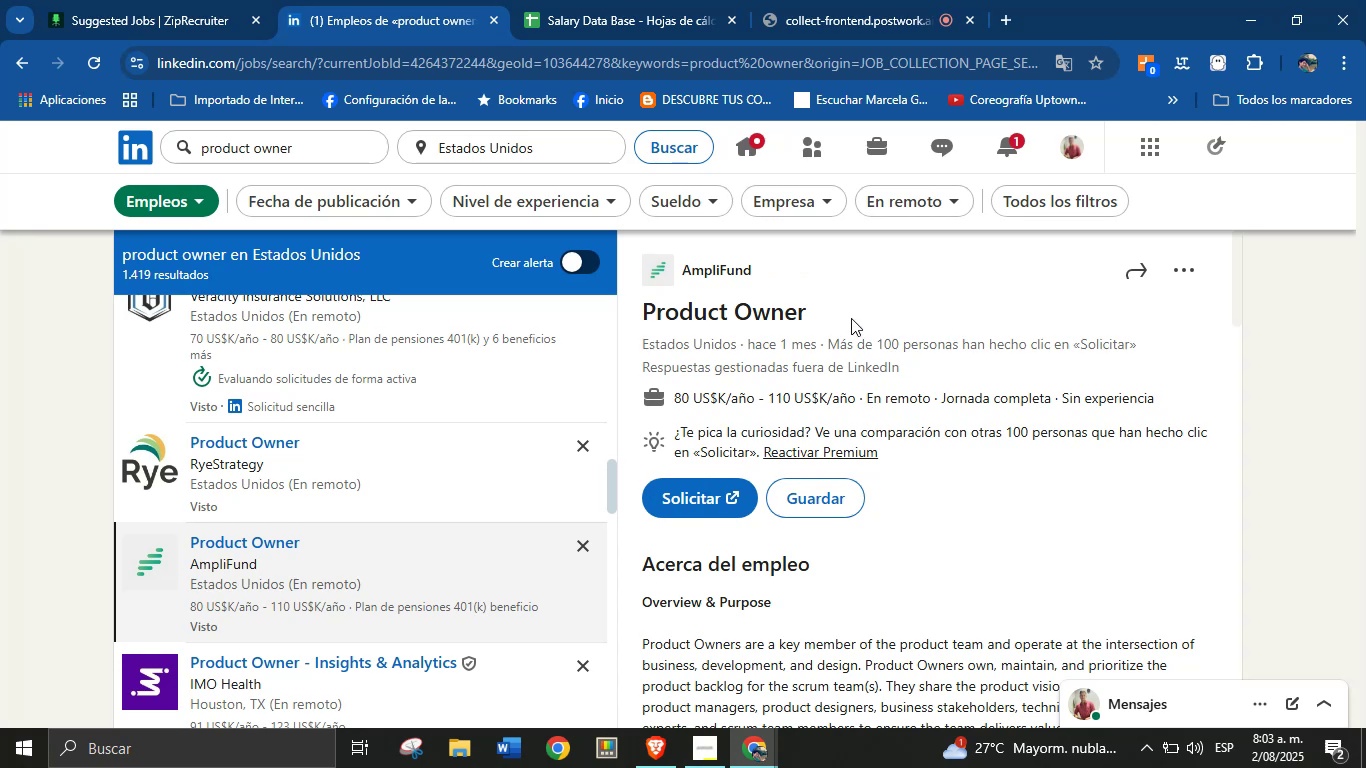 
wait(5.73)
 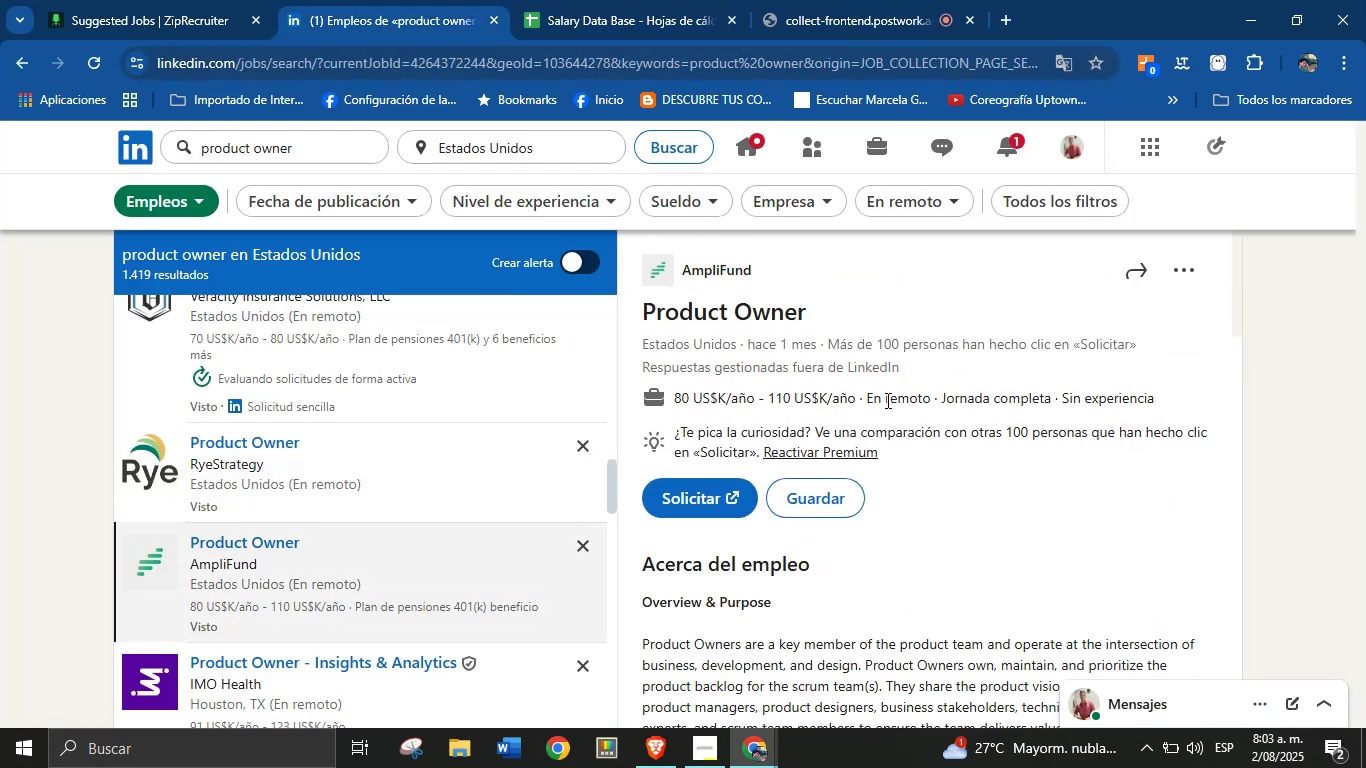 
left_click_drag(start_coordinate=[760, 282], to_coordinate=[677, 267])
 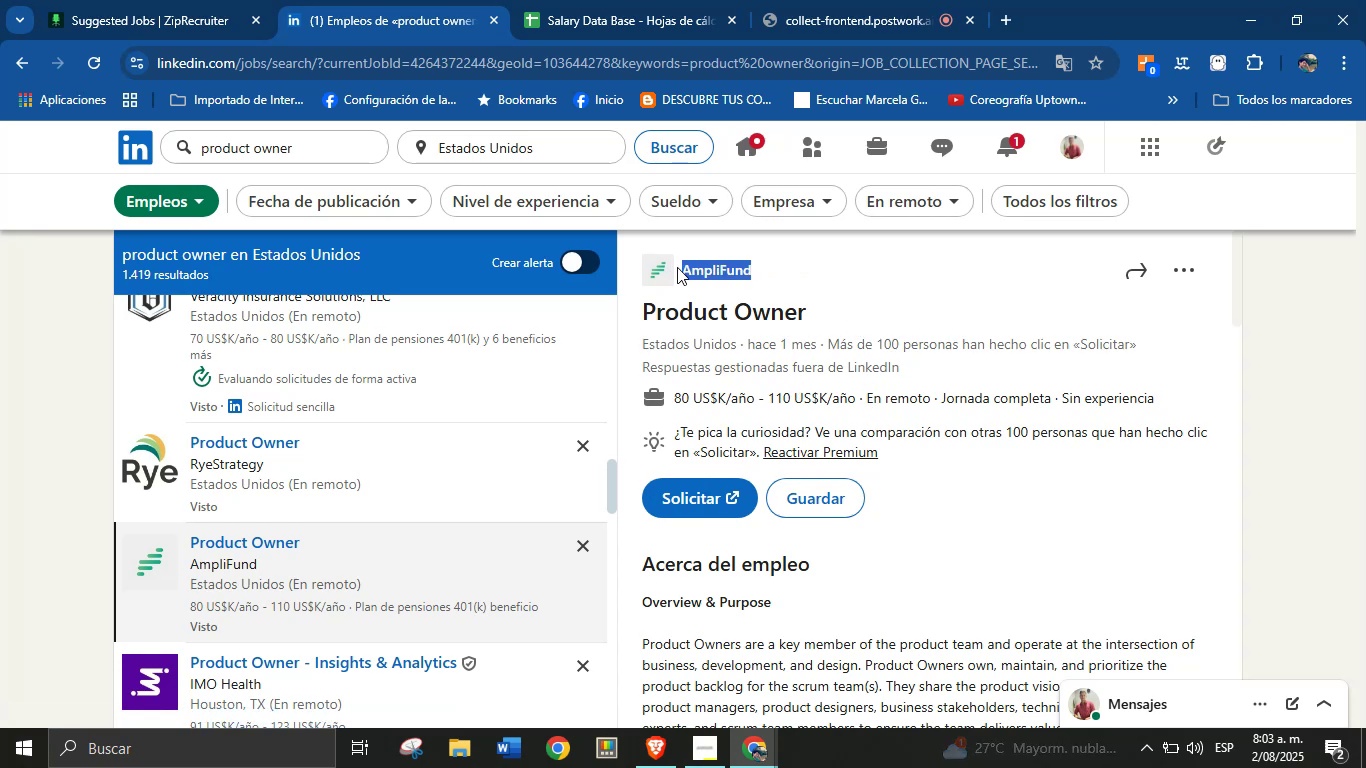 
key(Control+C)
 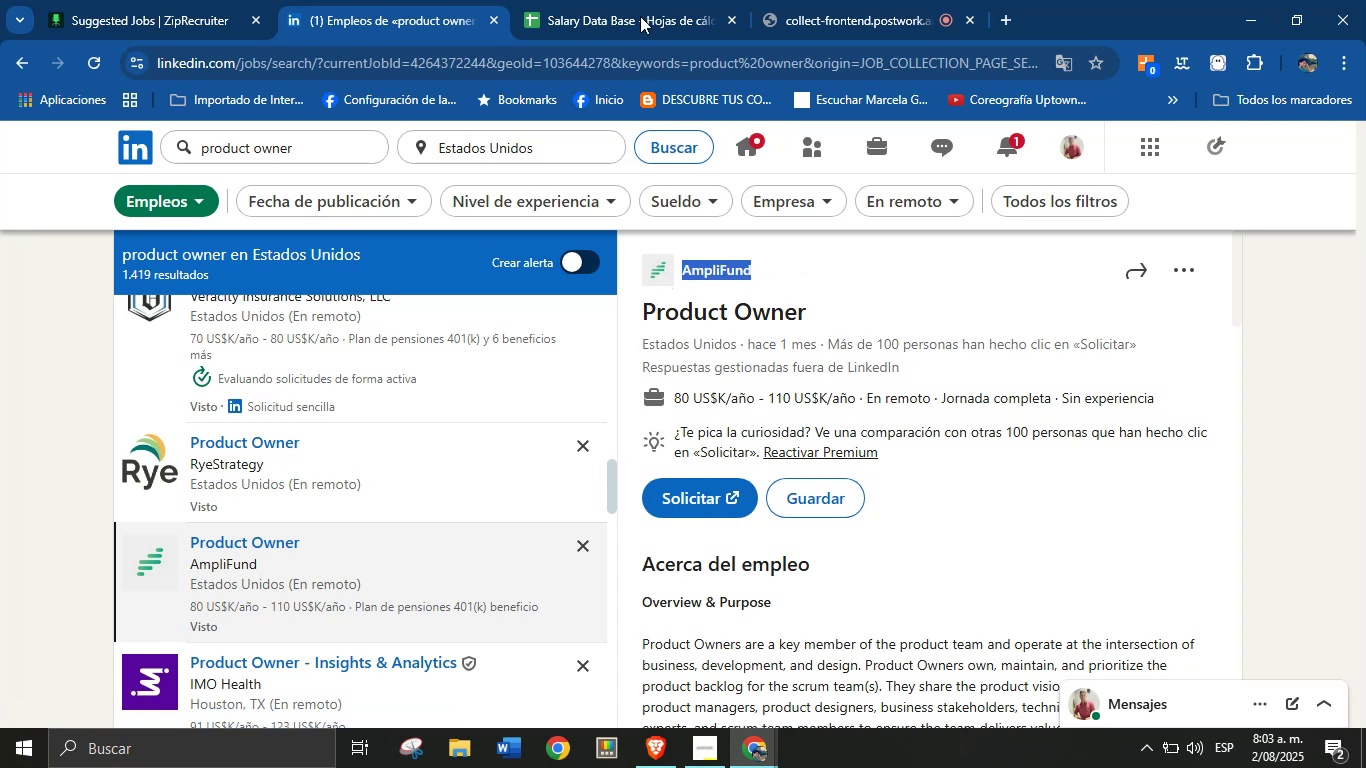 
left_click([639, 0])
 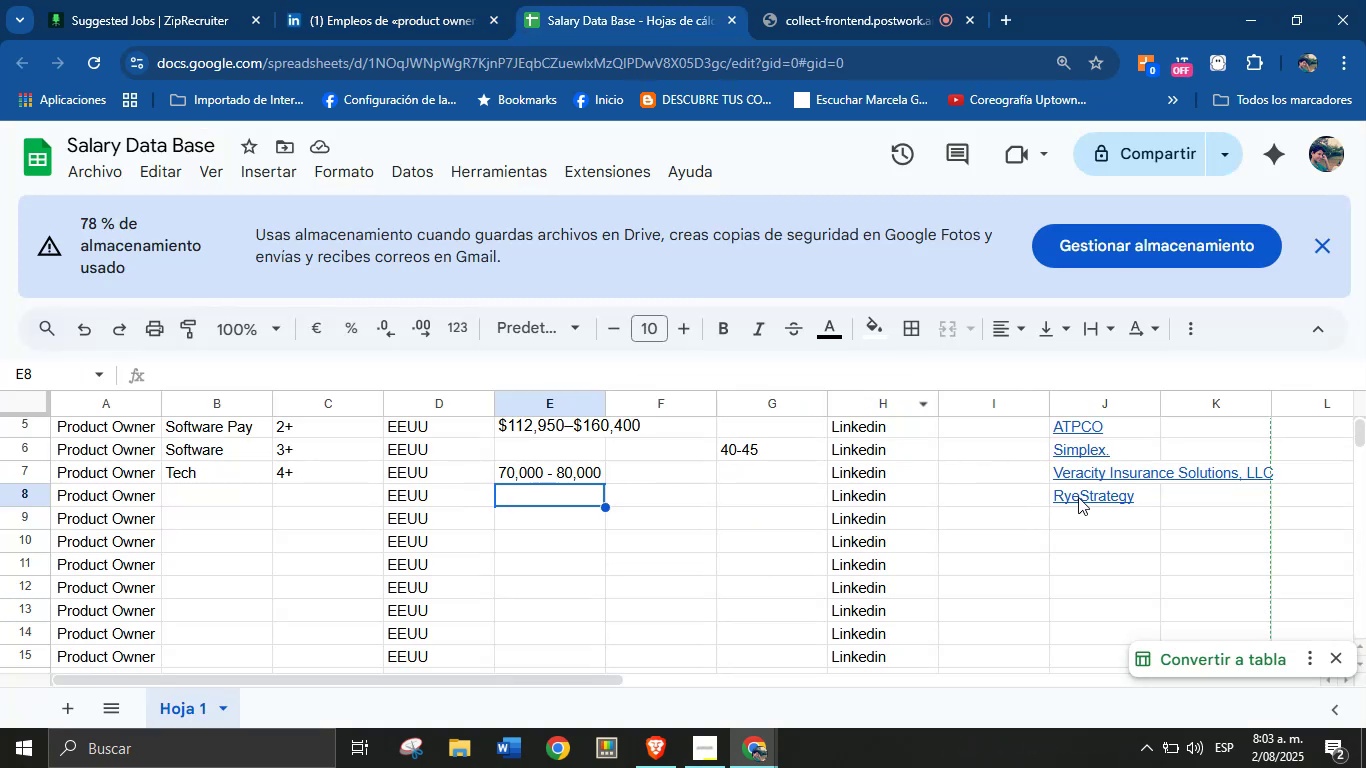 
left_click([1084, 498])
 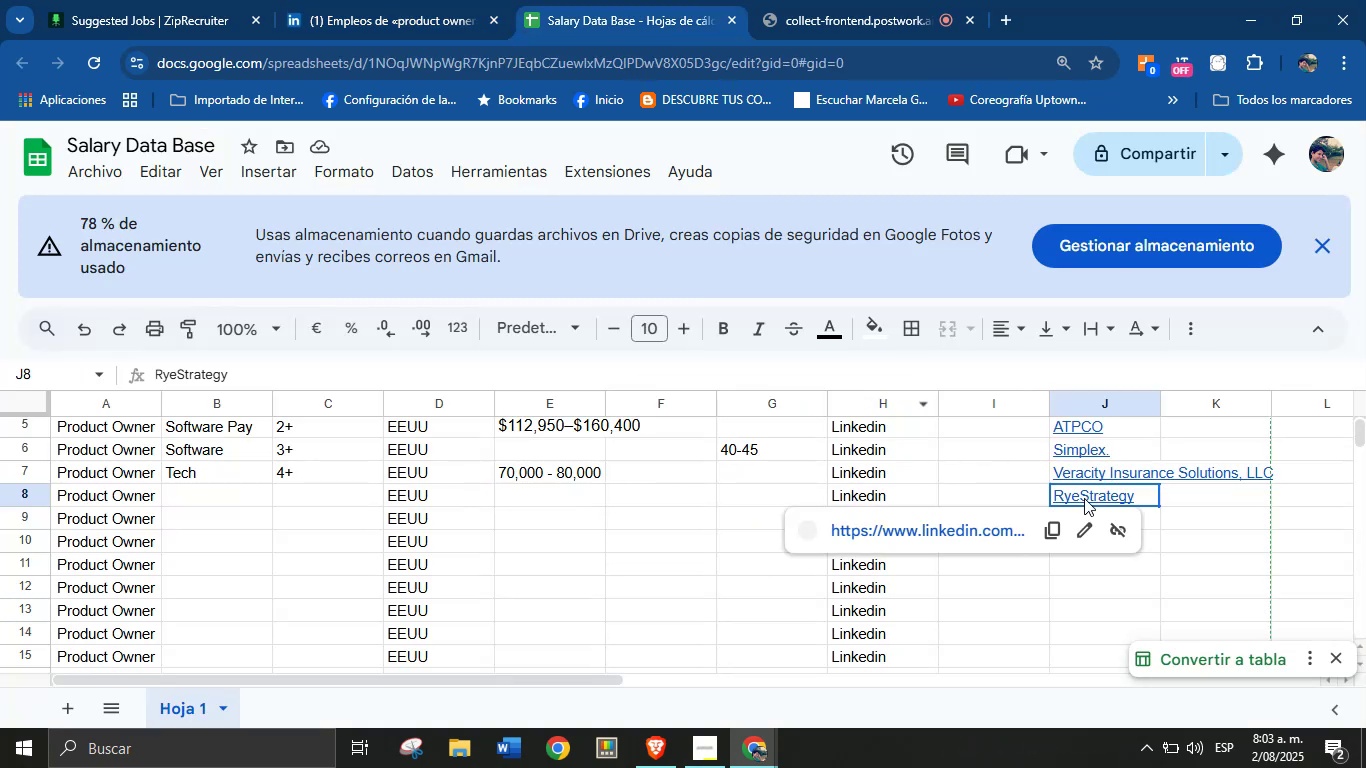 
key(Control+V)
 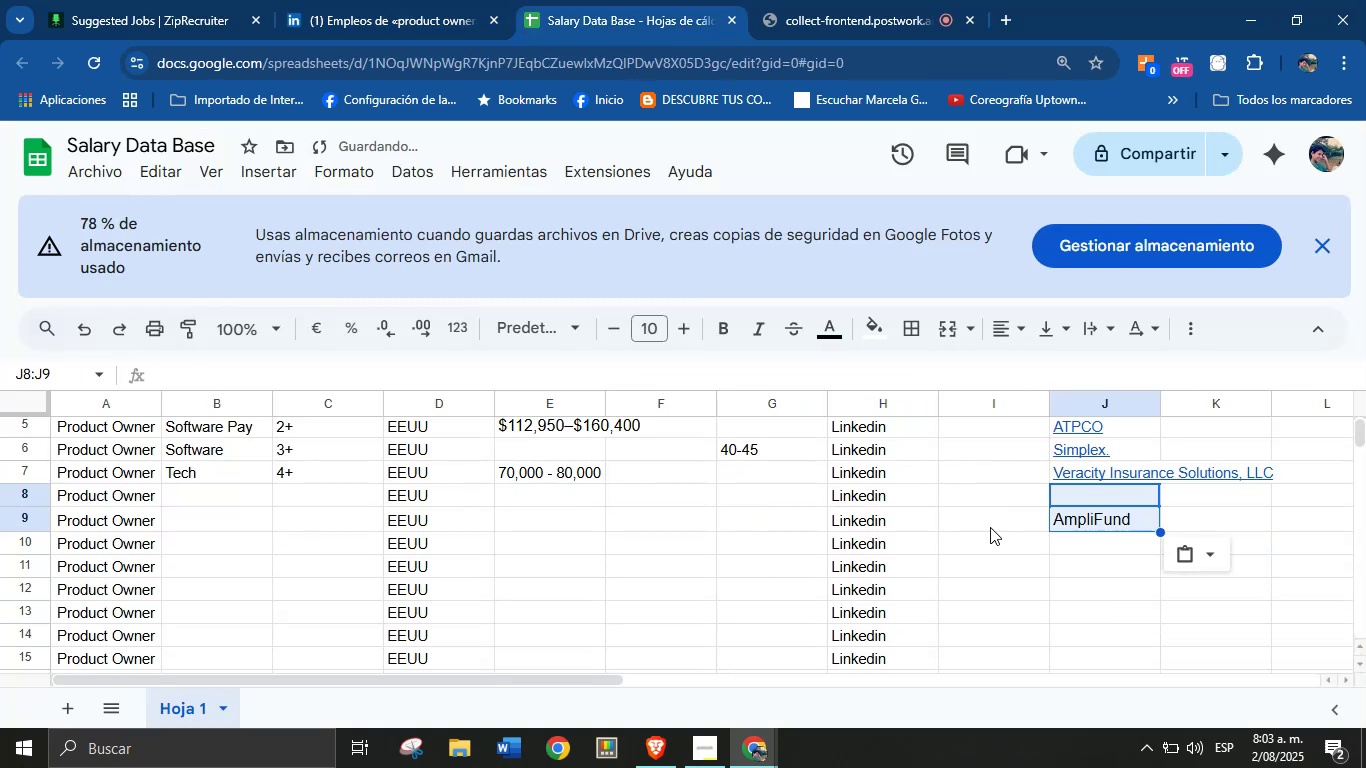 
left_click([1109, 527])
 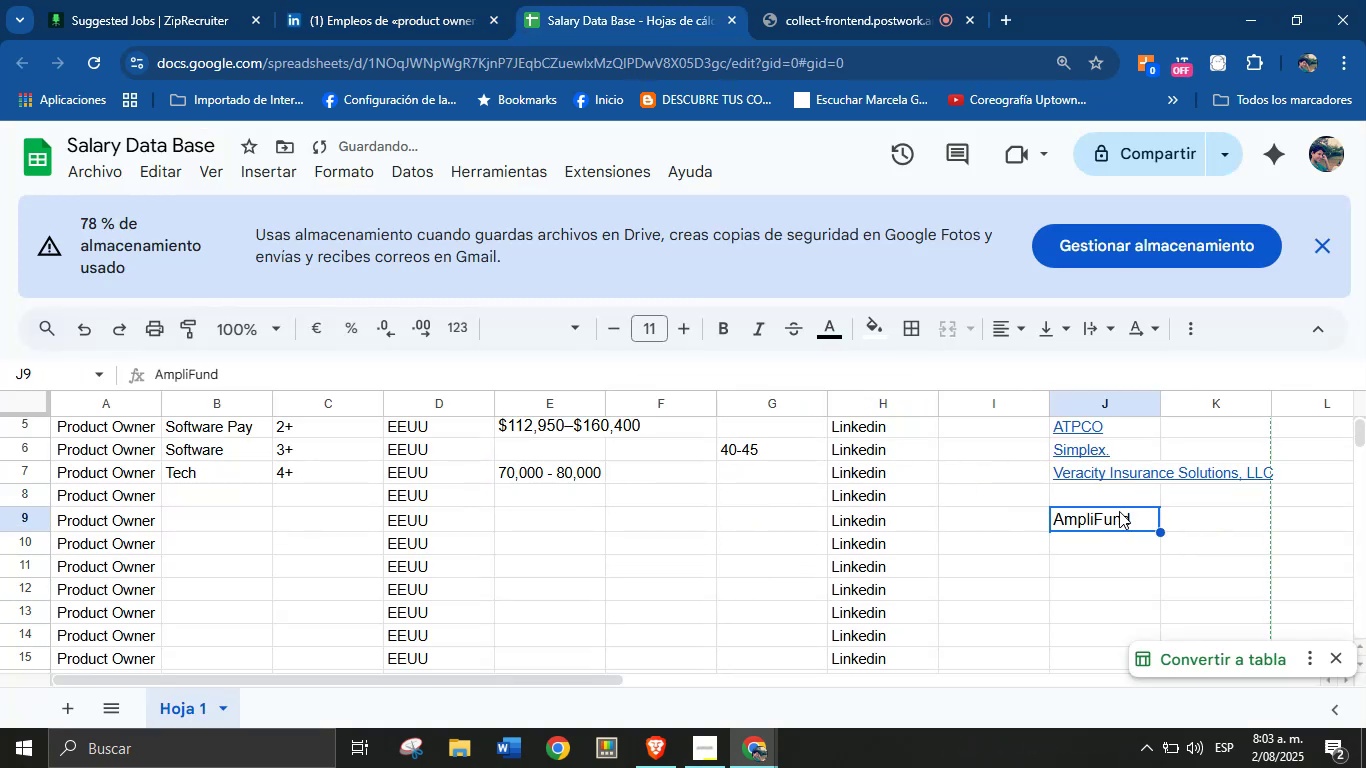 
left_click_drag(start_coordinate=[1119, 510], to_coordinate=[1119, 505])
 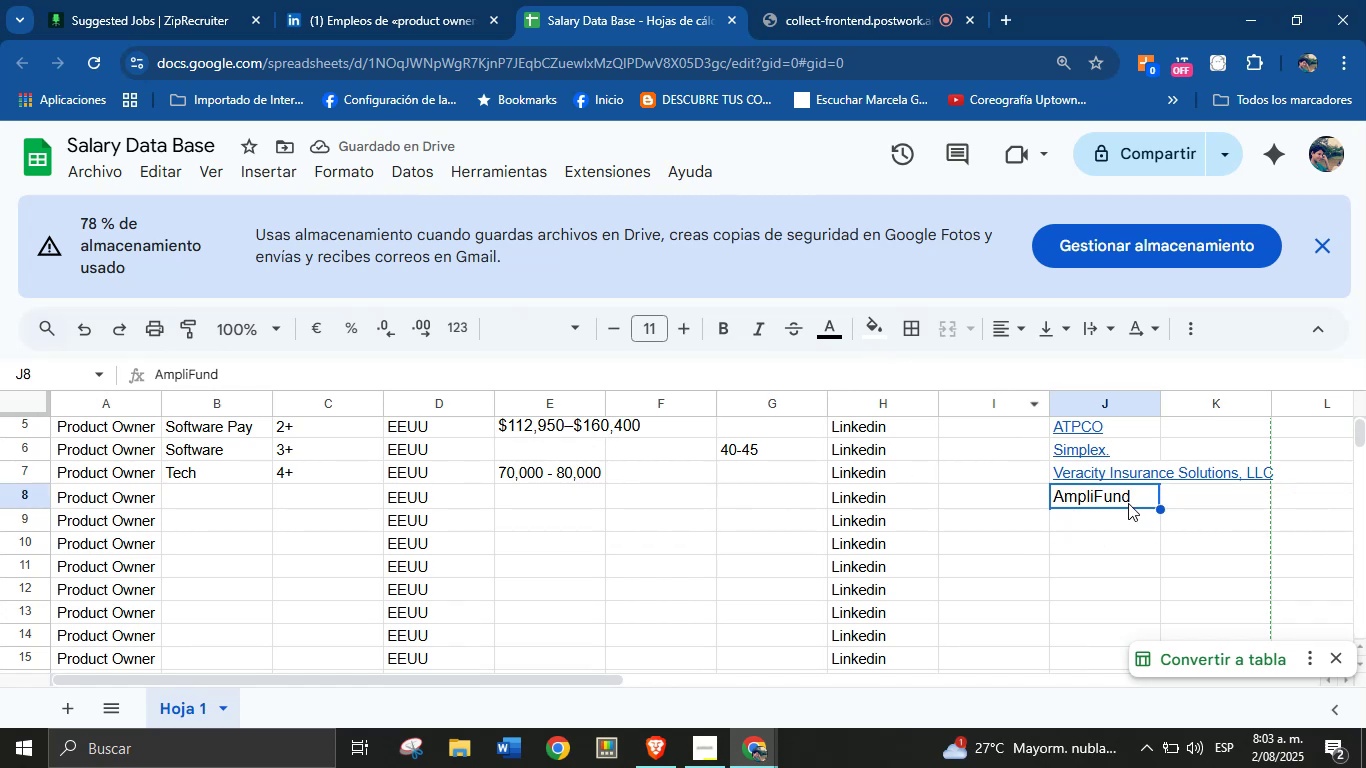 
key(Backspace)
 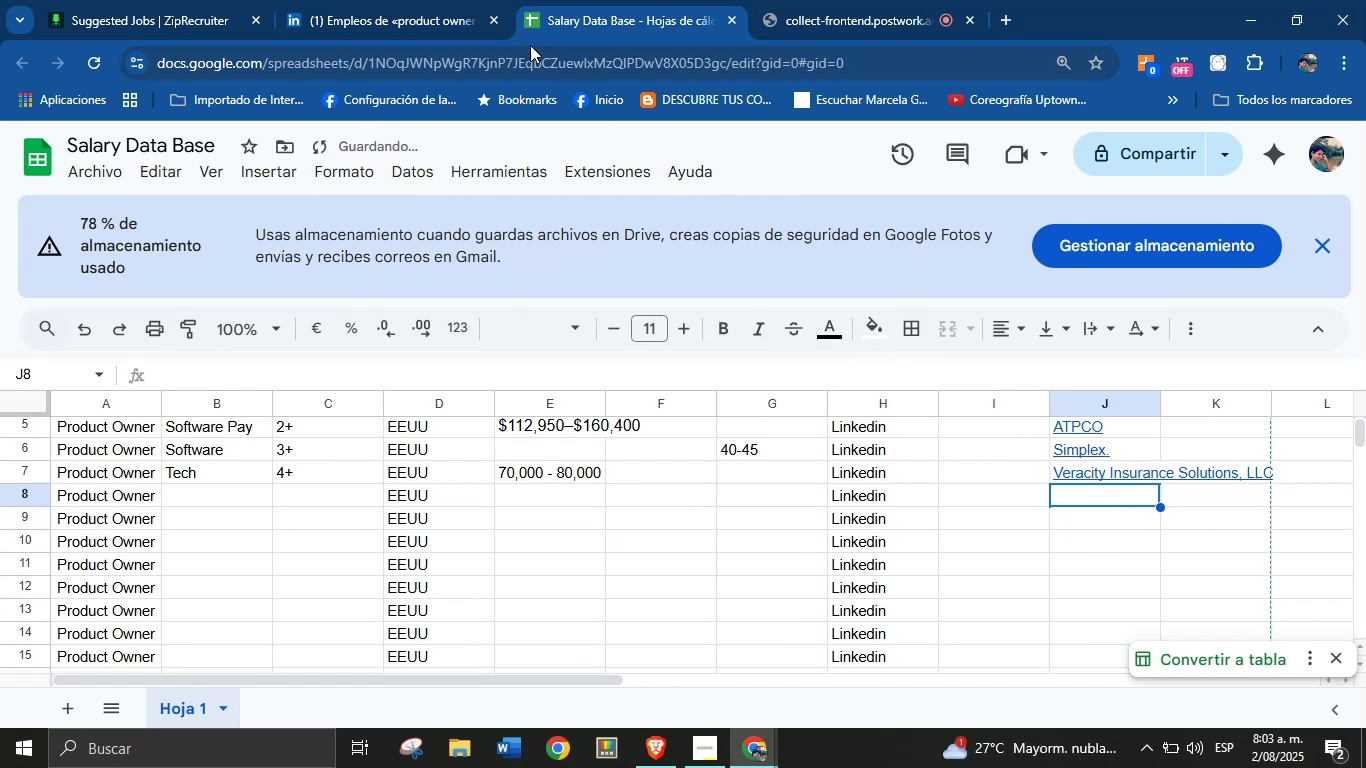 
left_click([443, 0])
 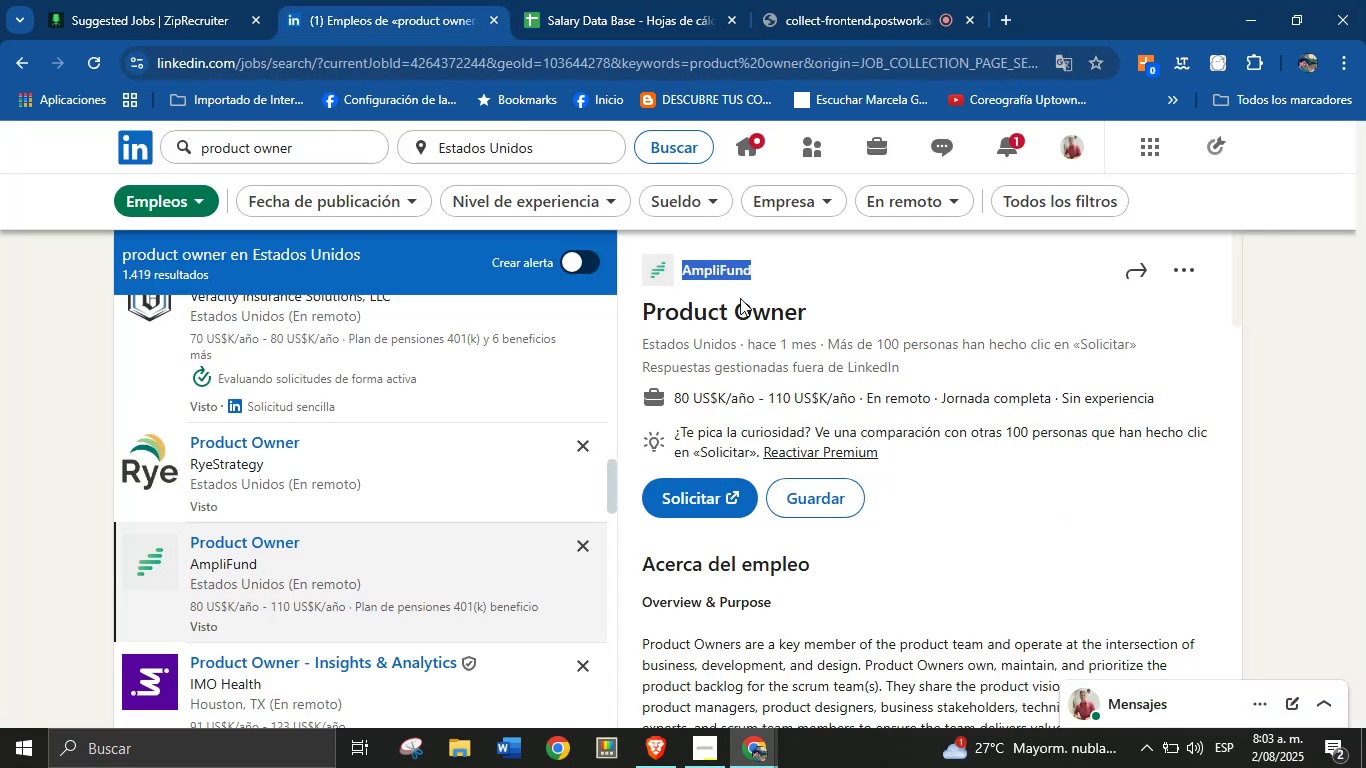 
left_click([795, 303])
 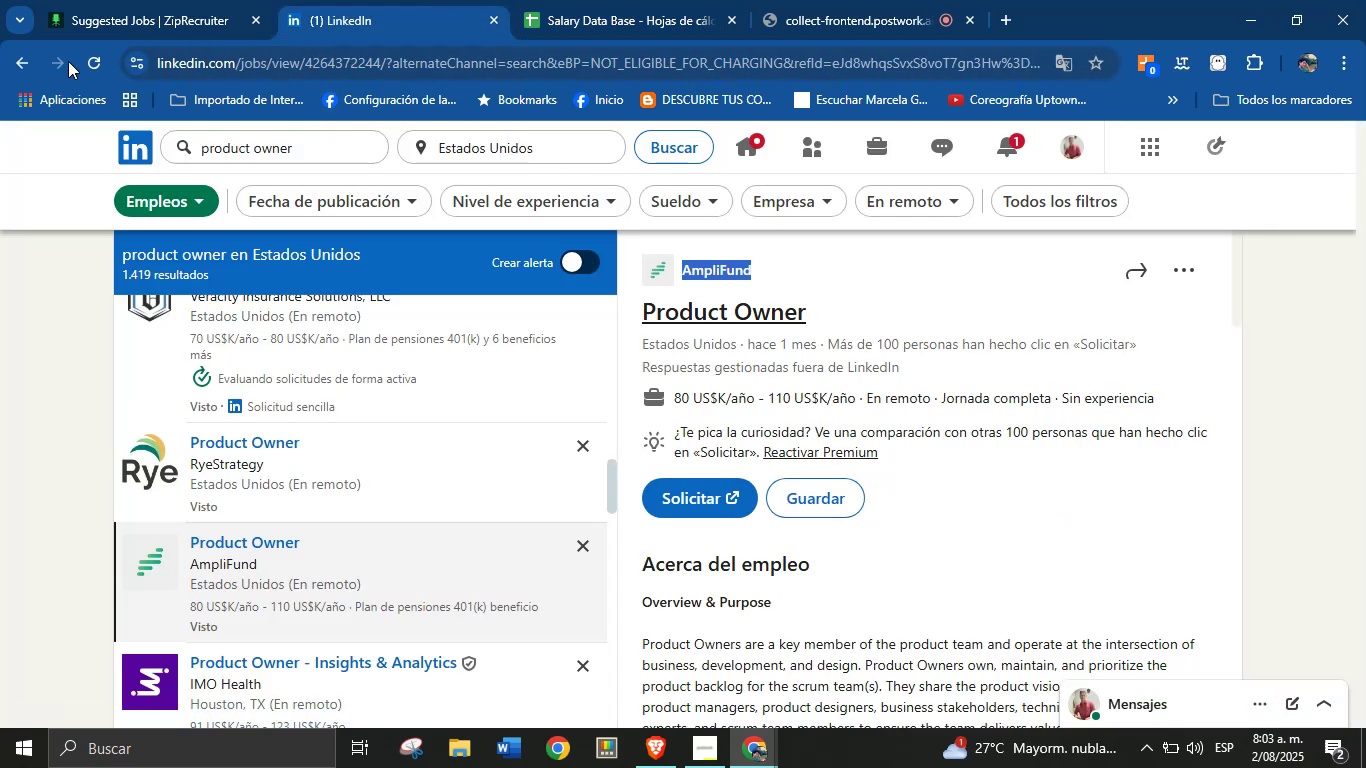 
left_click([25, 61])
 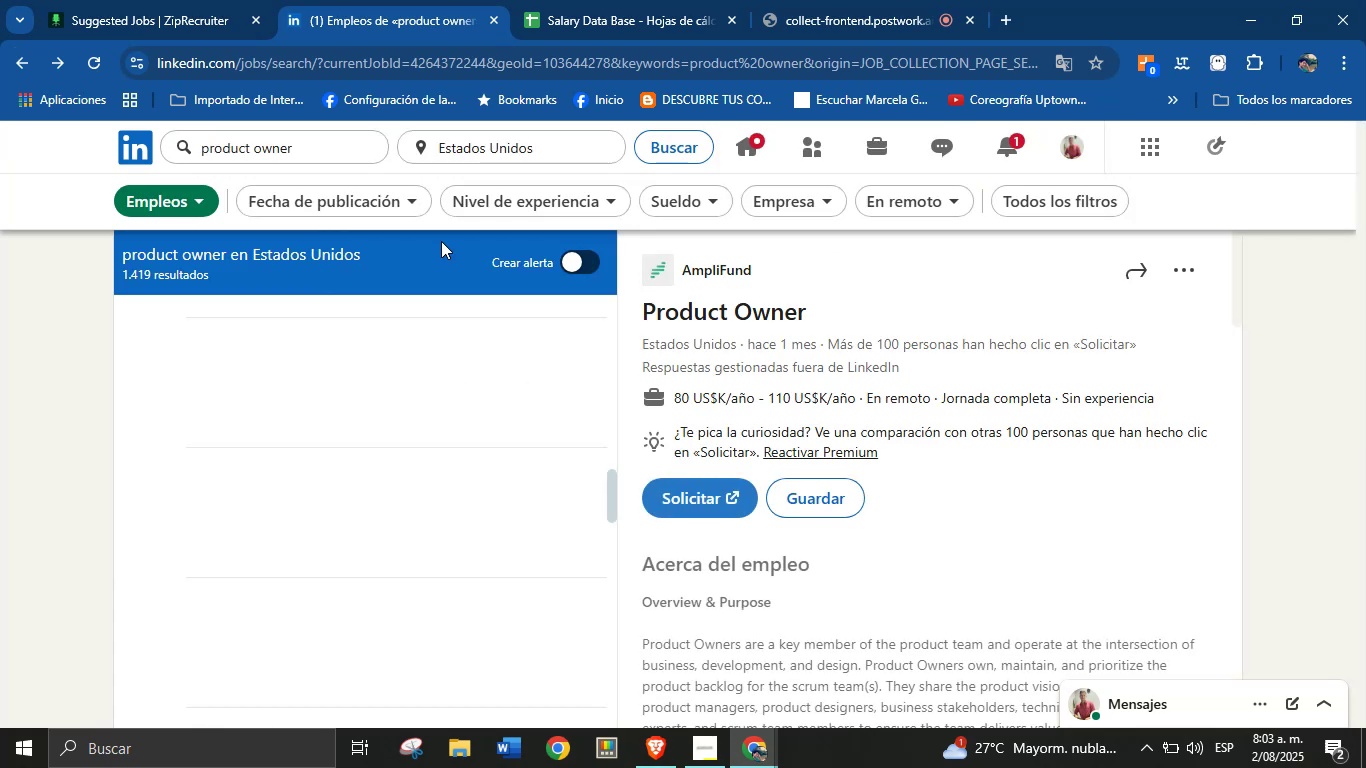 
left_click_drag(start_coordinate=[777, 271], to_coordinate=[682, 268])
 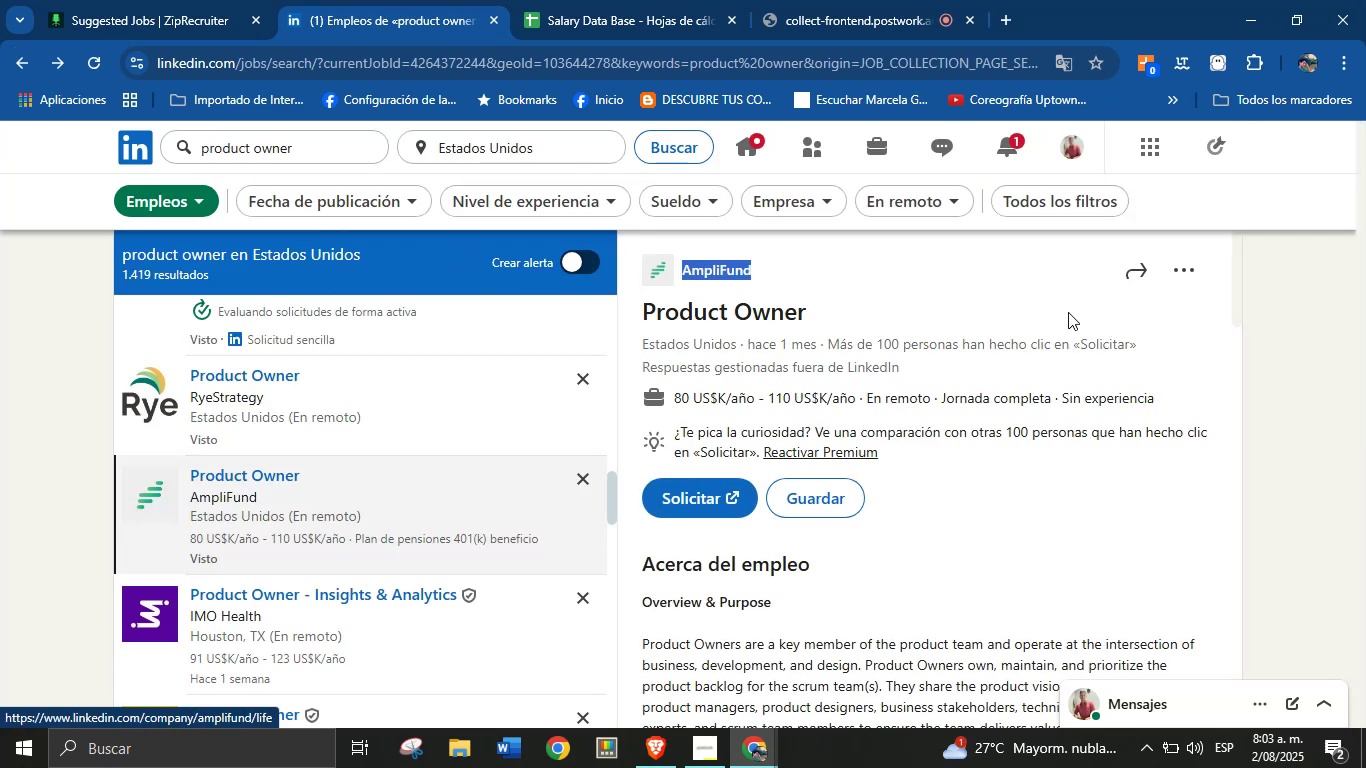 
hold_key(key=ControlLeft, duration=0.45)
 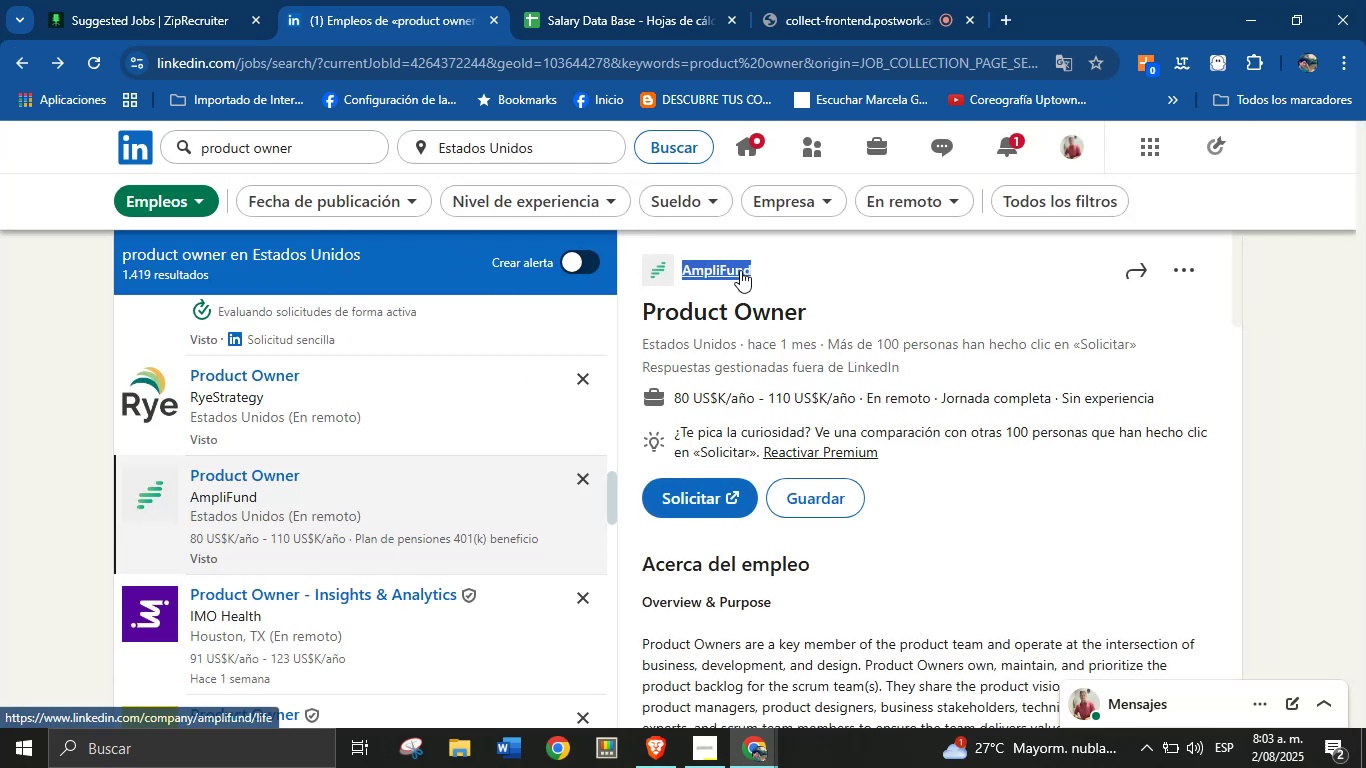 
key(Control+C)
 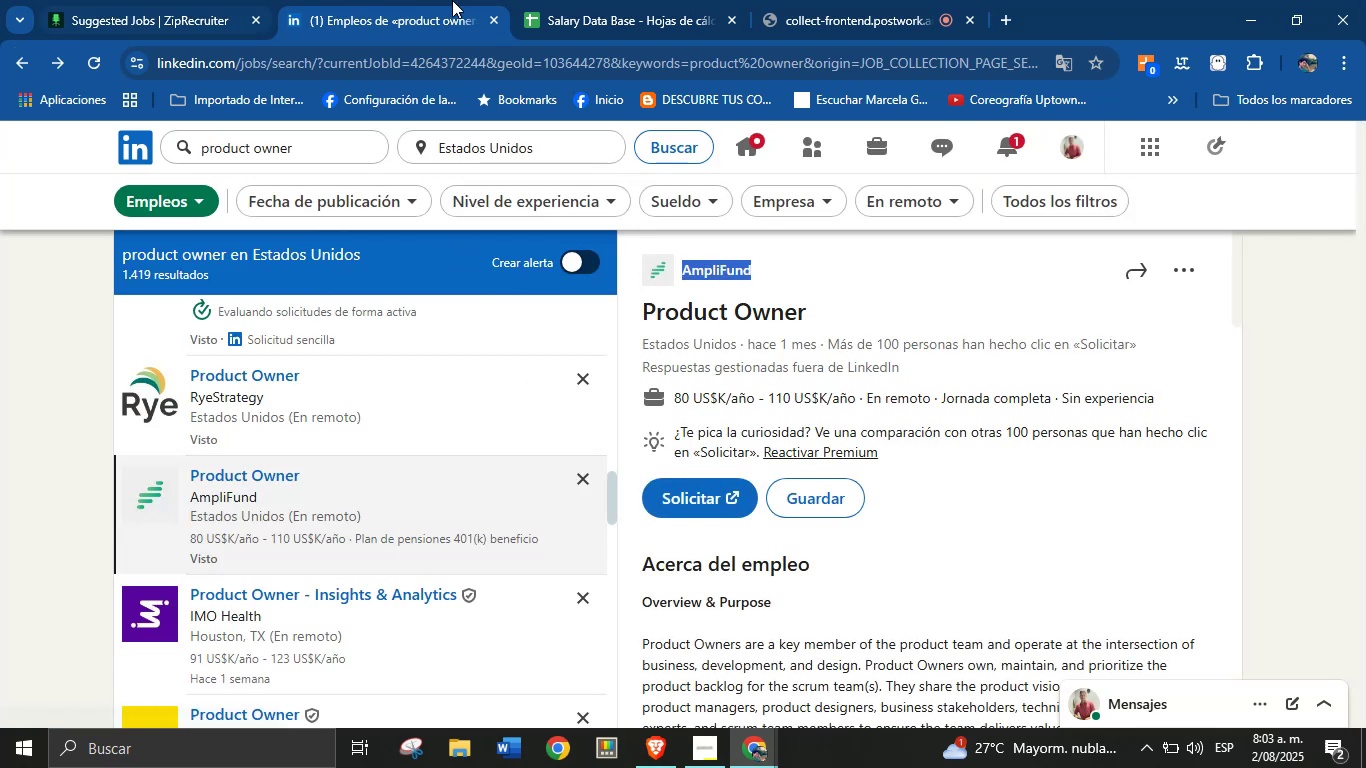 
left_click([550, 0])
 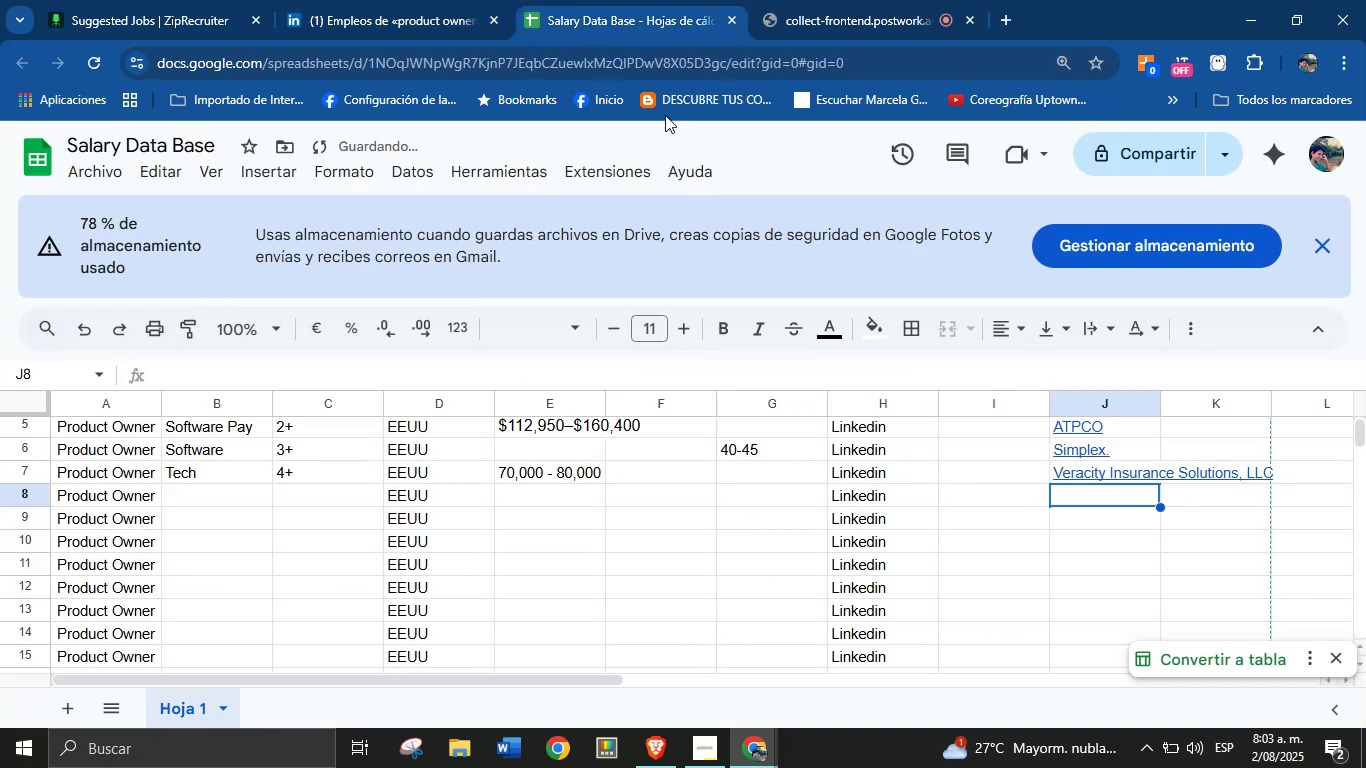 
key(Control+V)
 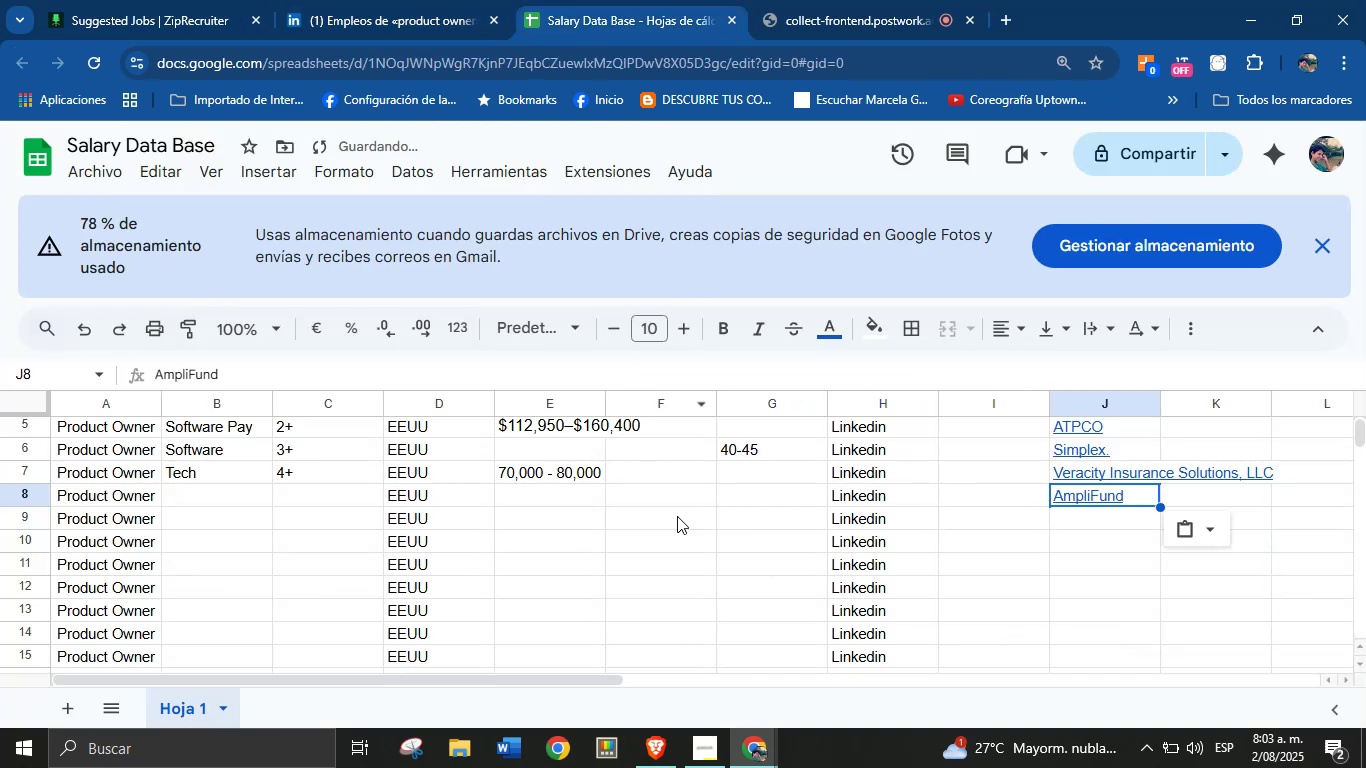 
left_click([586, 499])
 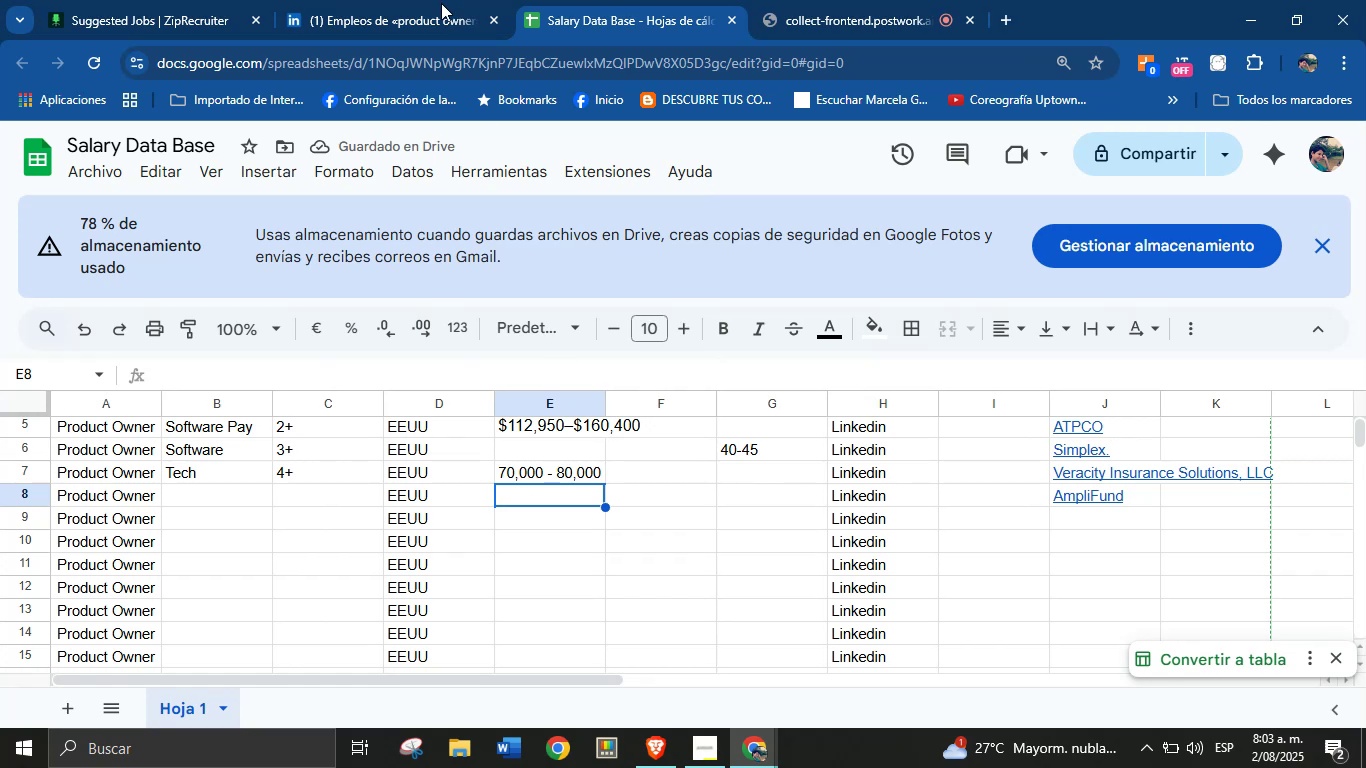 
left_click([419, 0])
 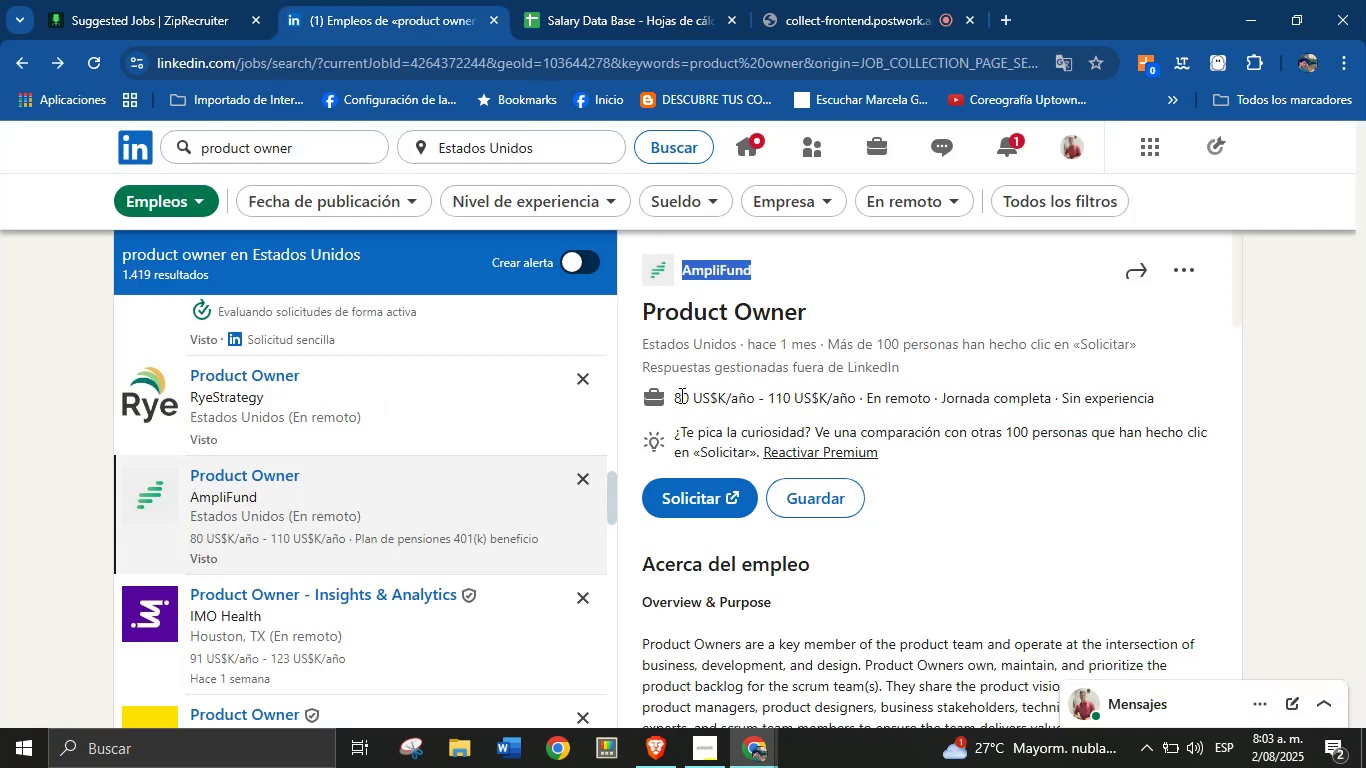 
left_click_drag(start_coordinate=[674, 398], to_coordinate=[853, 398])
 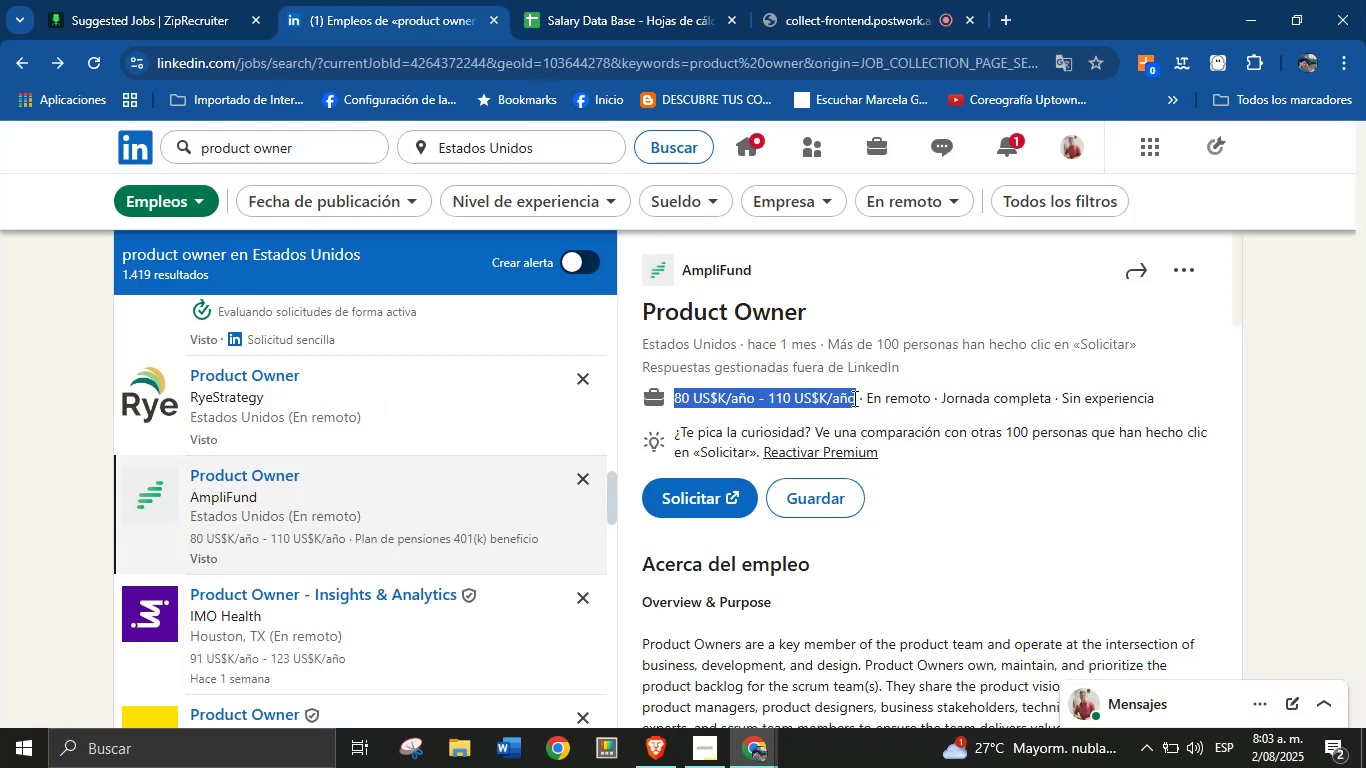 
key(Control+C)
 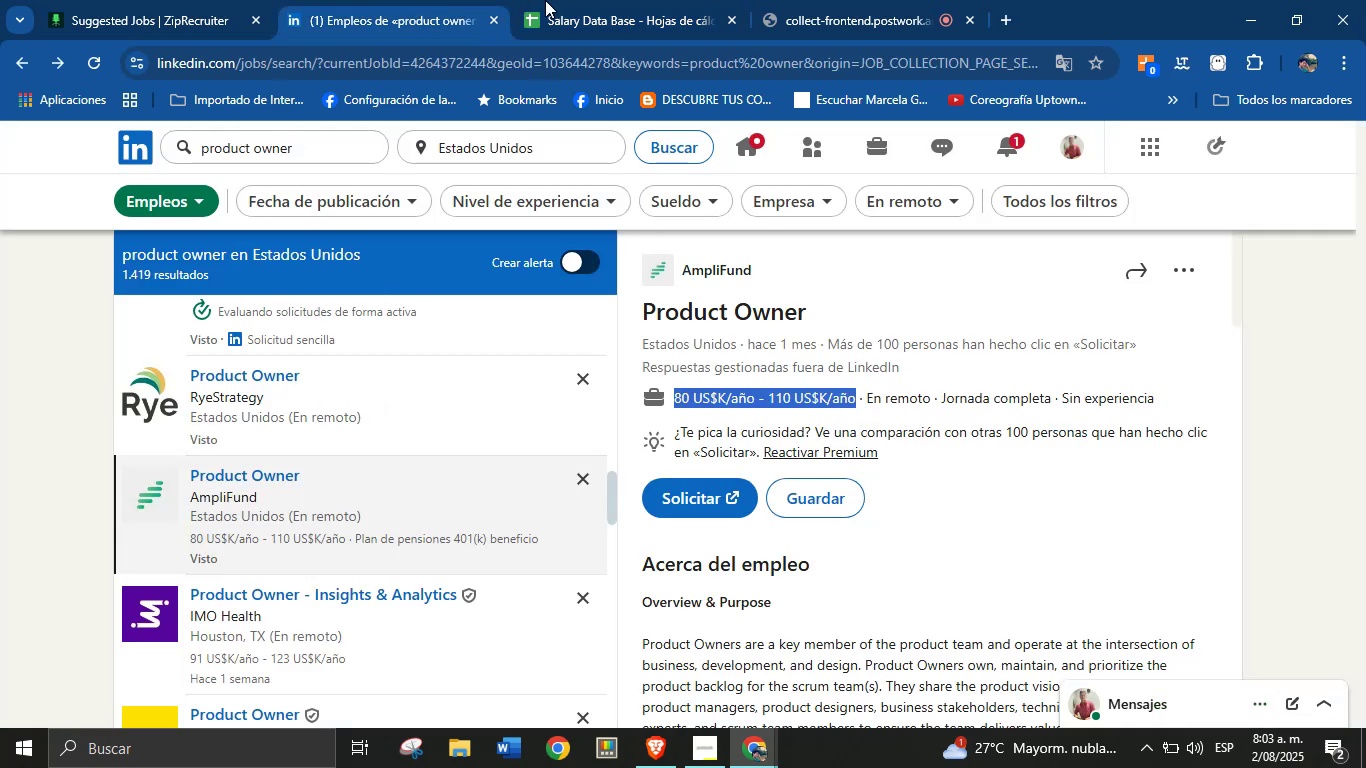 
left_click([598, 0])
 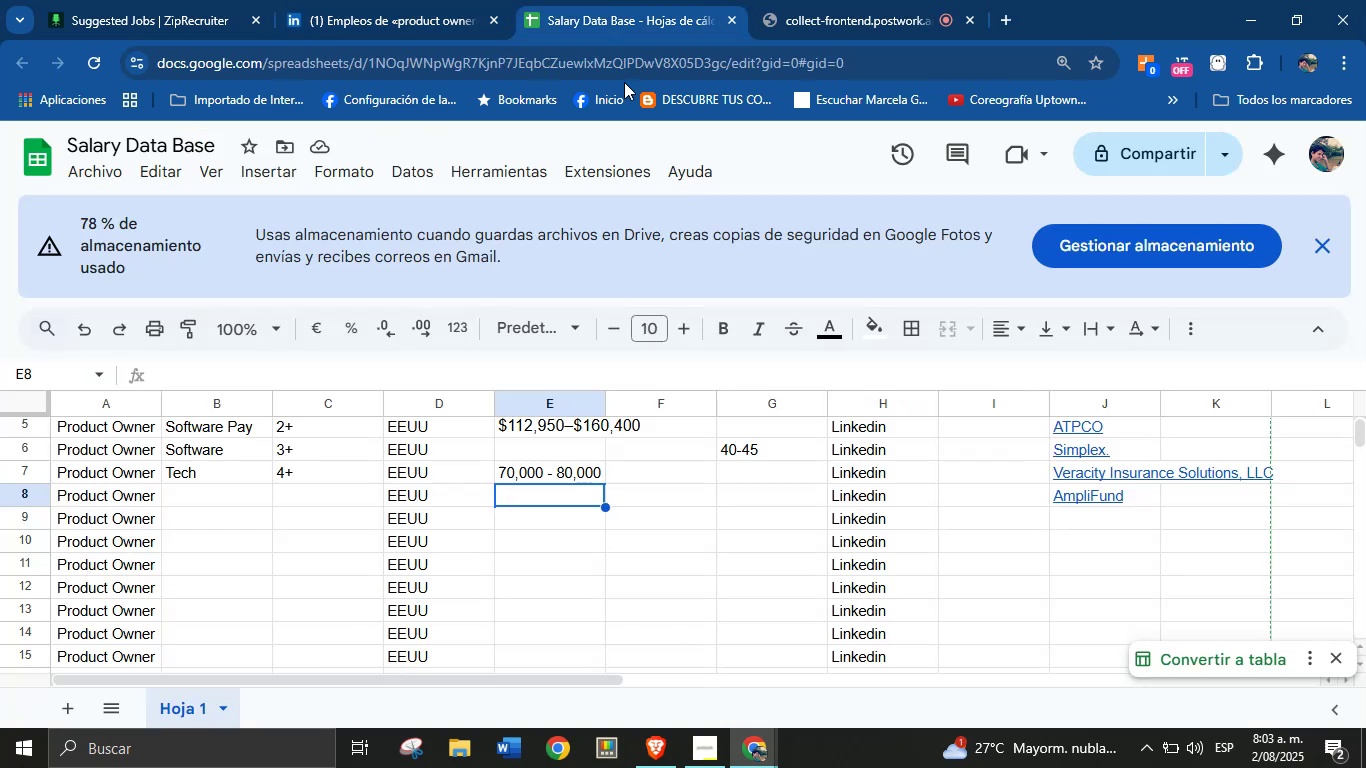 
key(Control+V)
 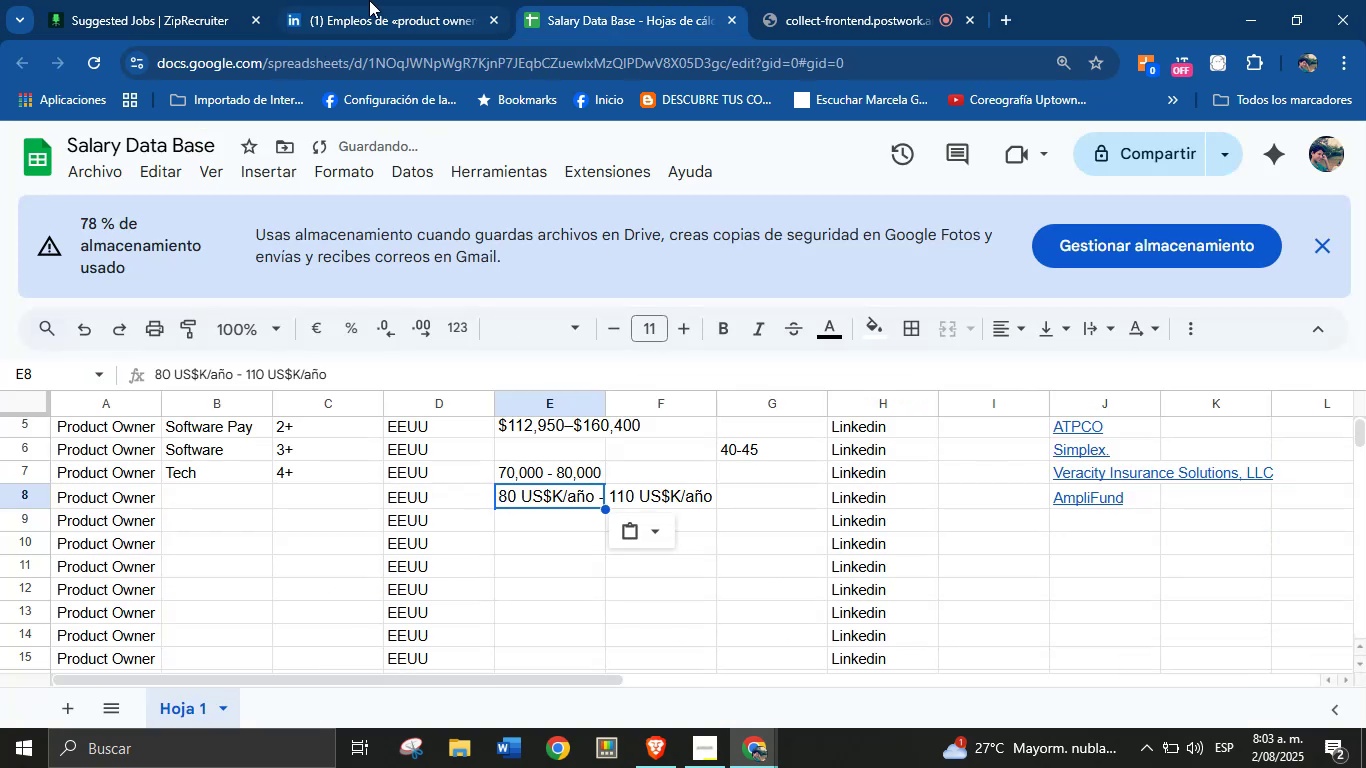 
left_click([363, 0])
 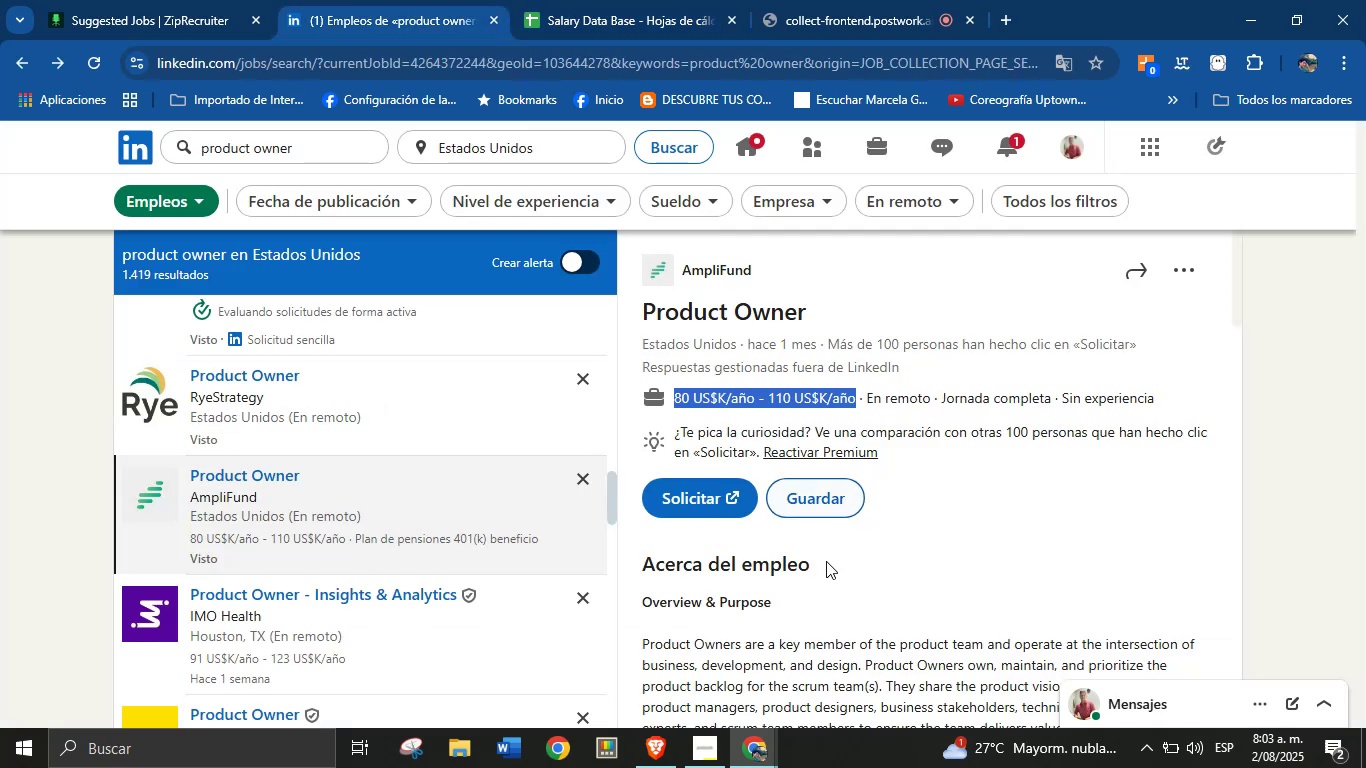 
scroll: coordinate [840, 494], scroll_direction: down, amount: 4.0
 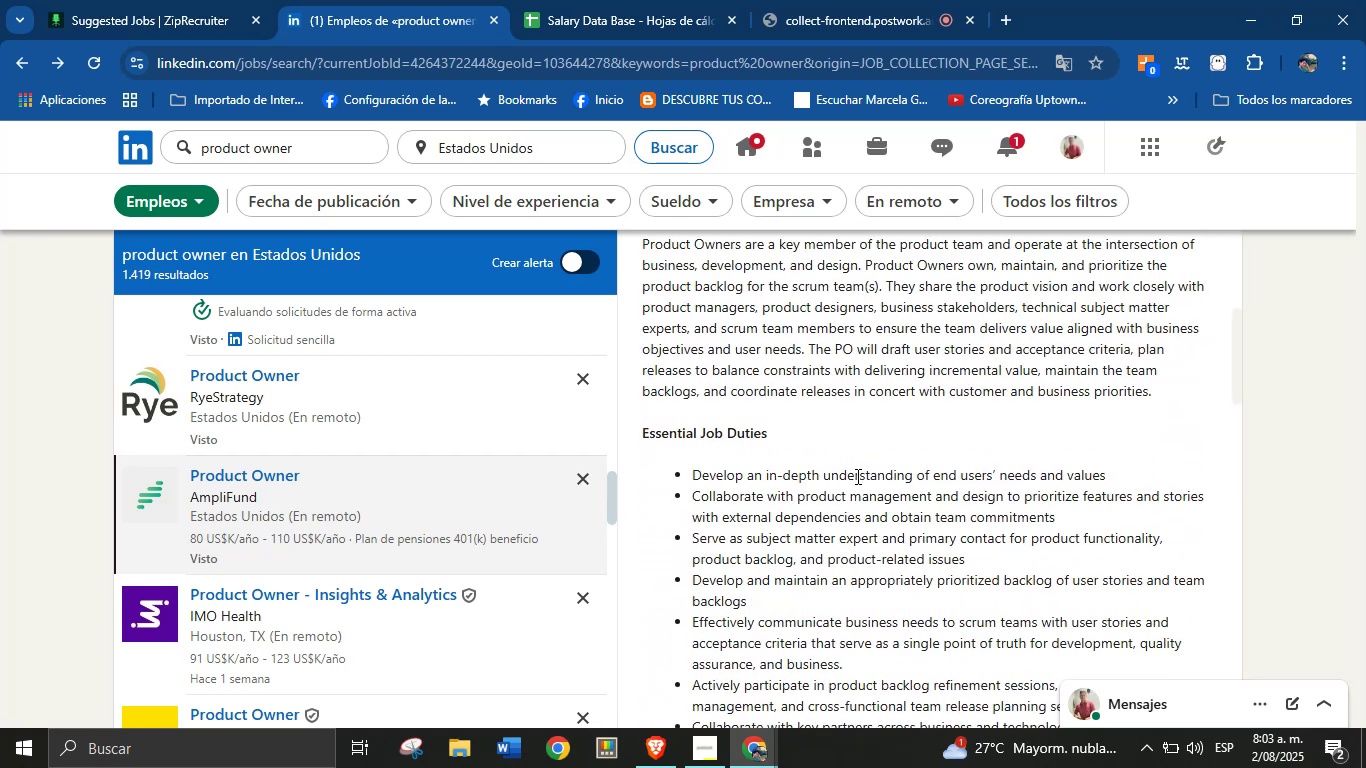 
scroll: coordinate [850, 450], scroll_direction: up, amount: 2.0
 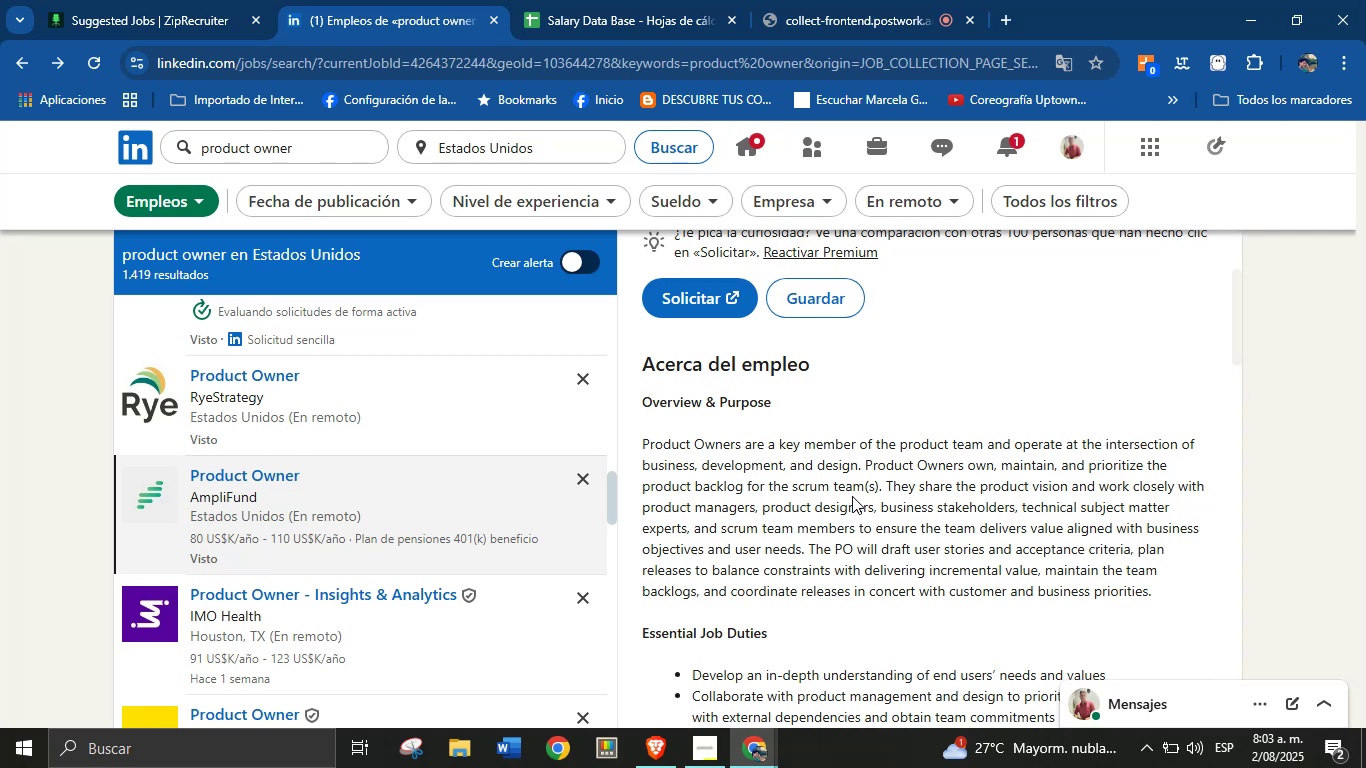 
wait(6.05)
 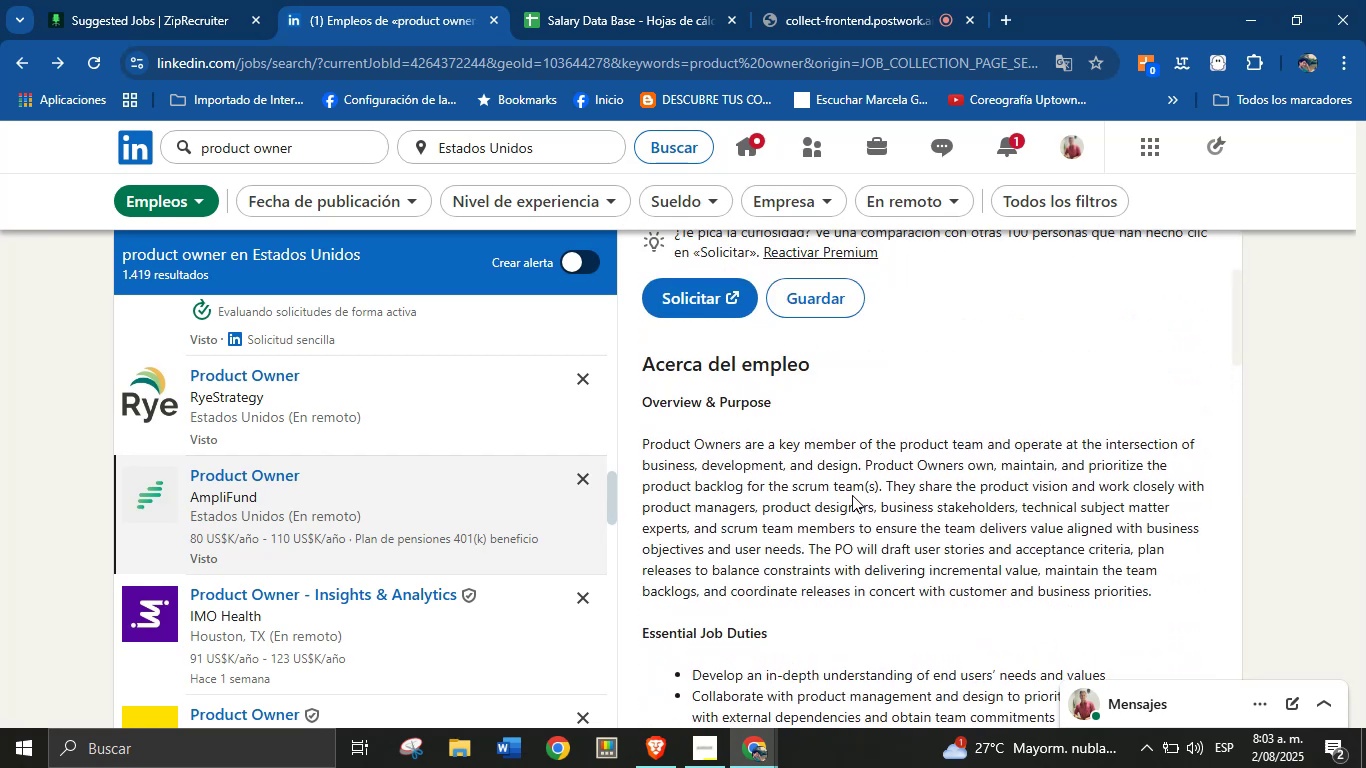 
scroll: coordinate [893, 506], scroll_direction: down, amount: 3.0
 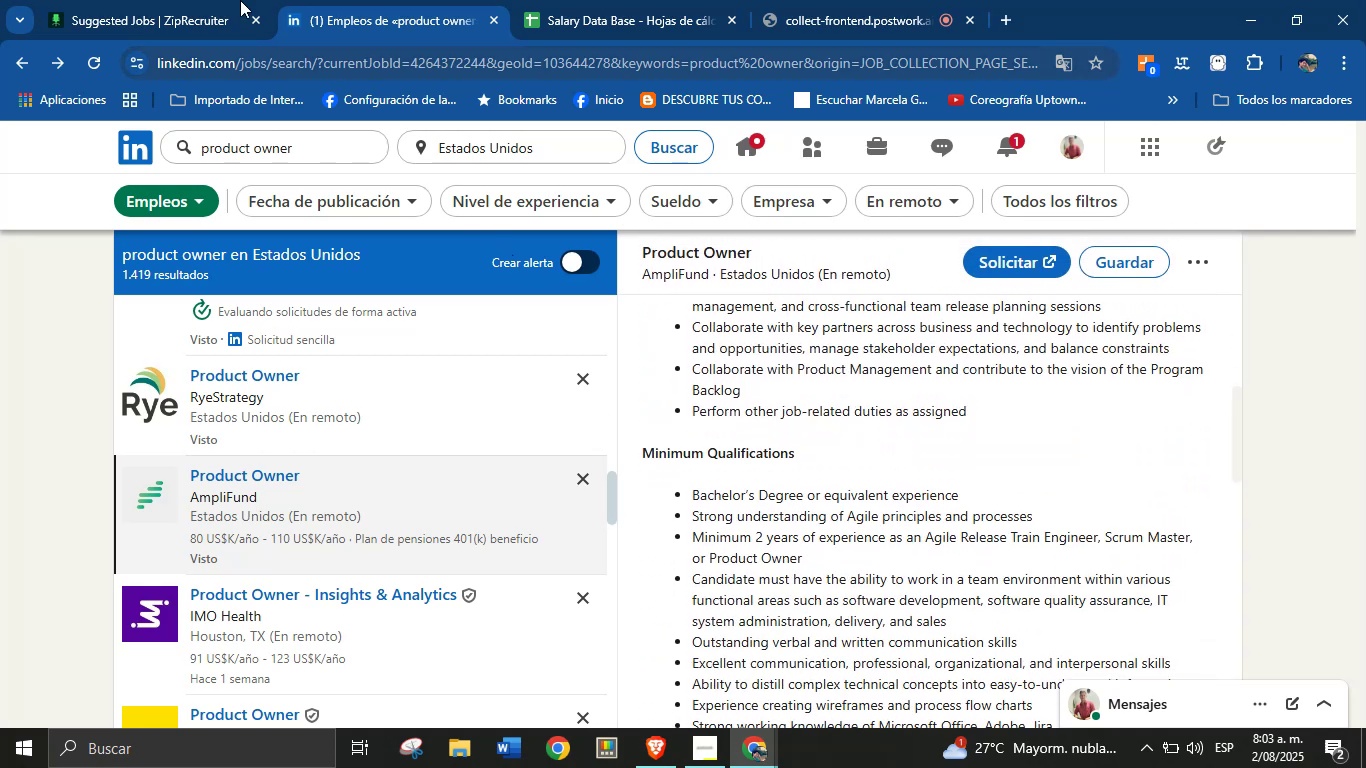 
left_click([558, 0])
 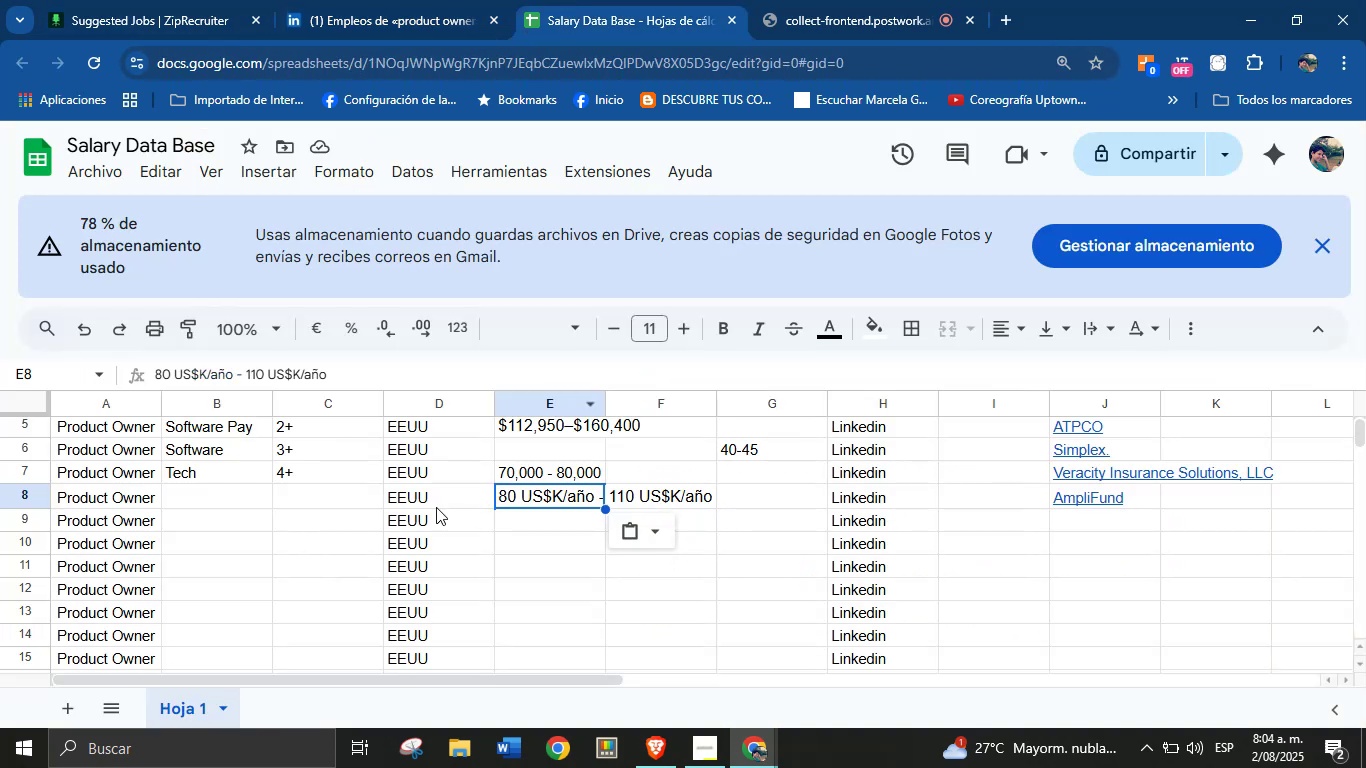 
left_click([320, 503])
 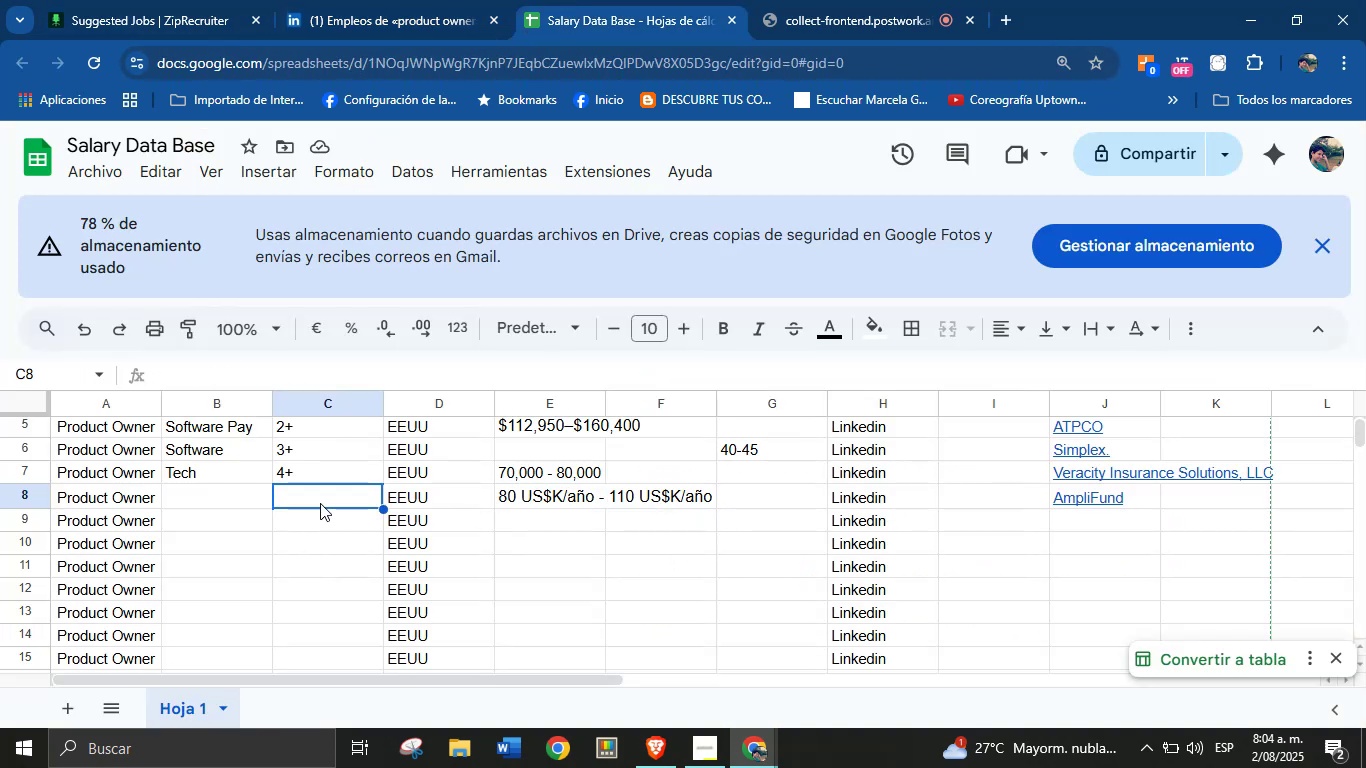 
key(2)
 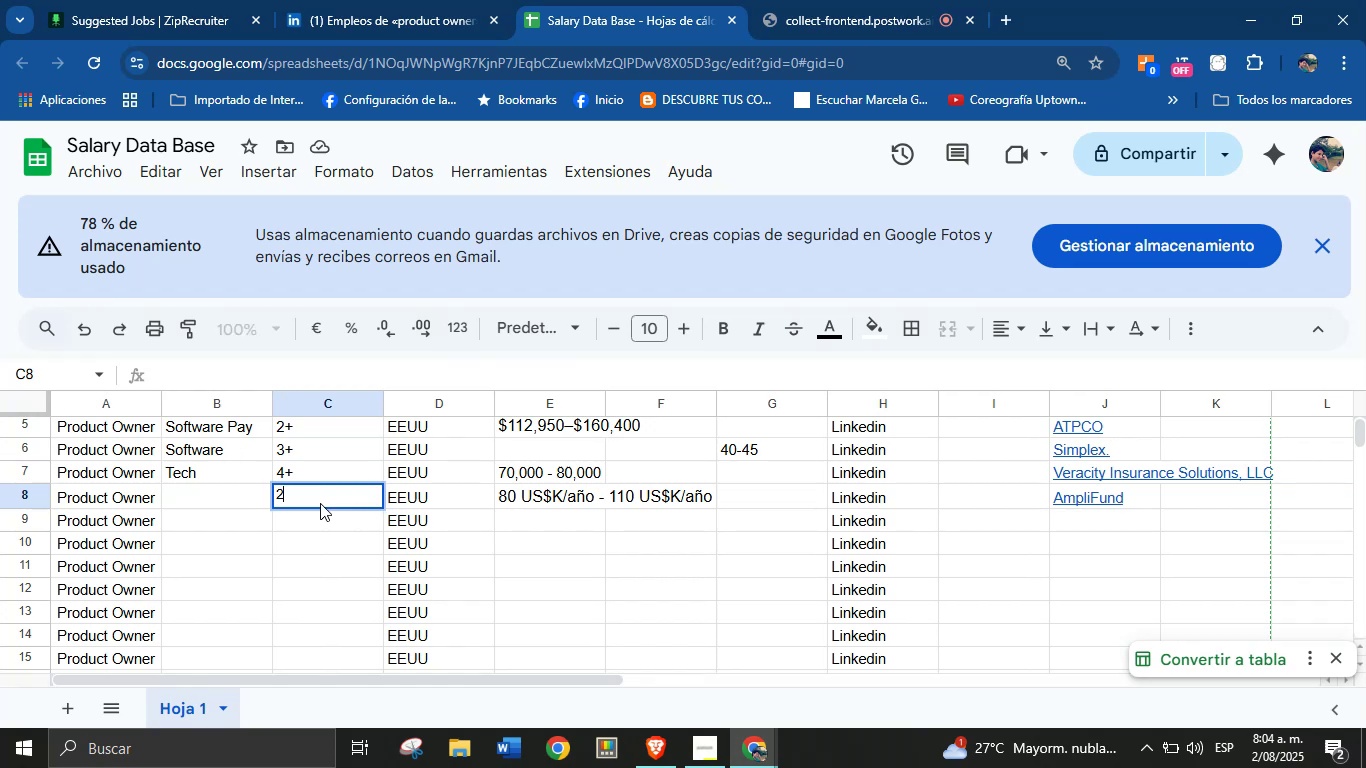 
key(Equal)
 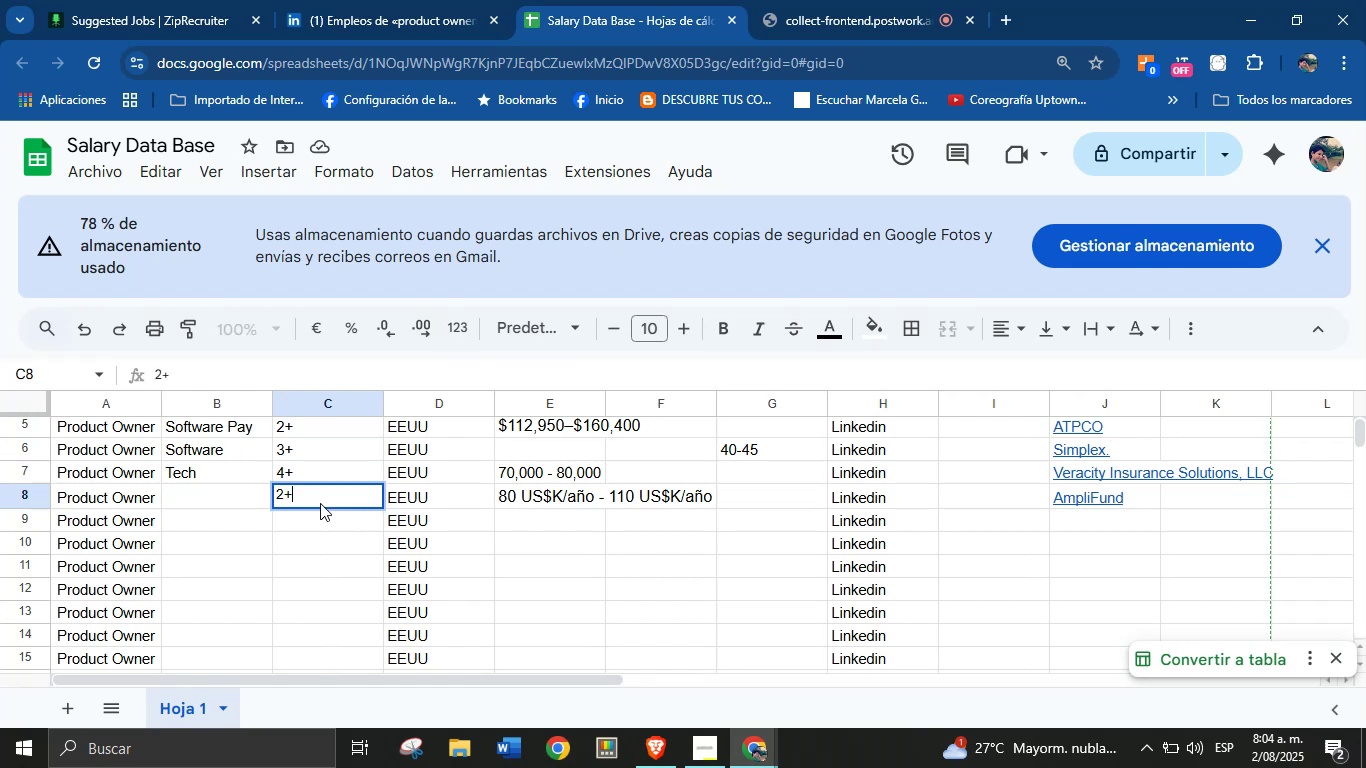 
key(Enter)
 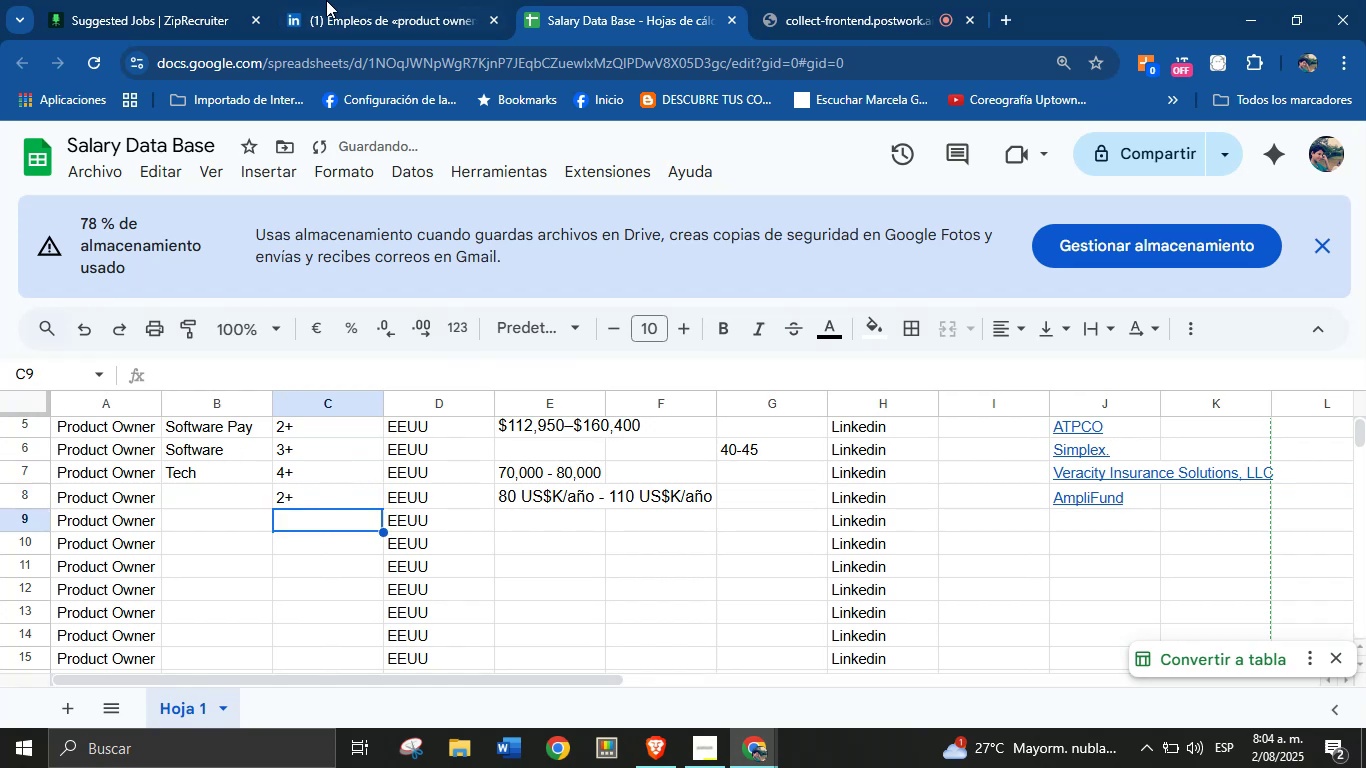 
left_click([347, 0])
 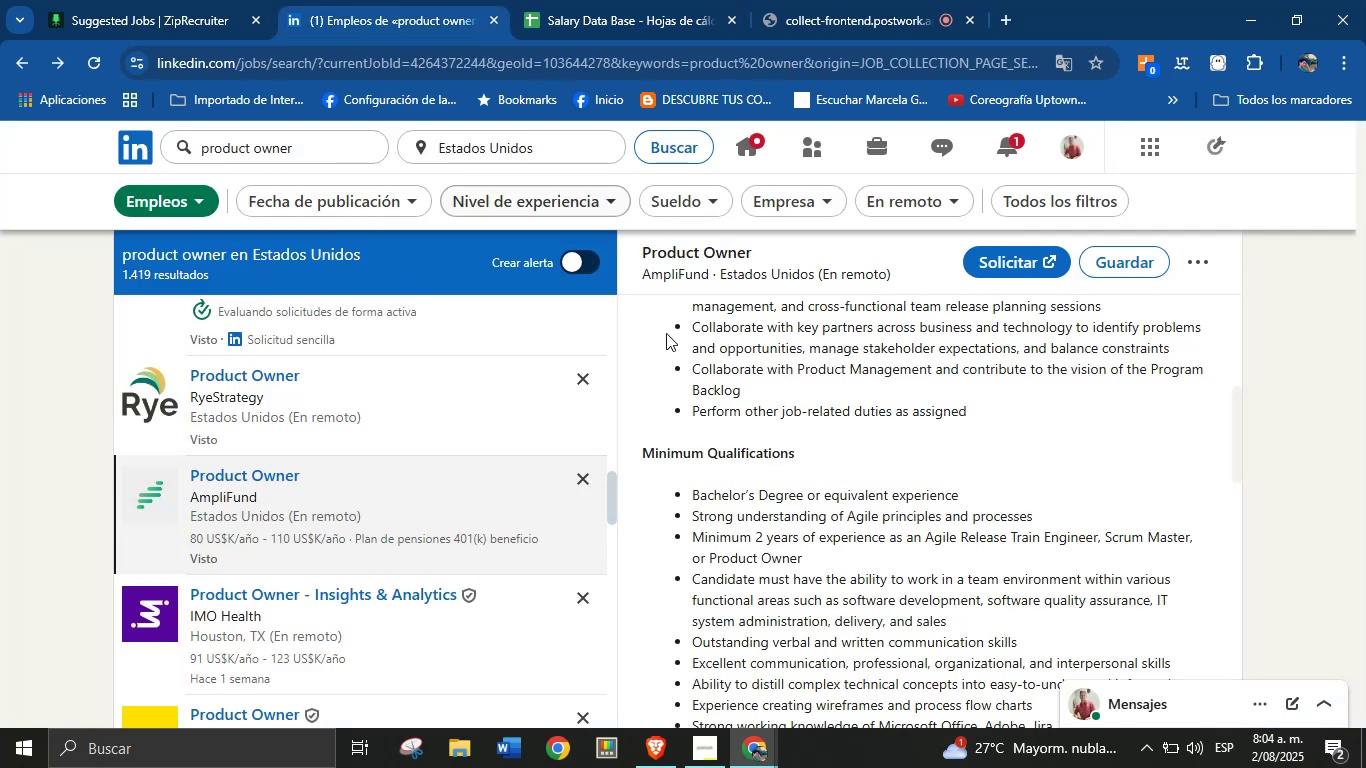 
scroll: coordinate [276, 505], scroll_direction: down, amount: 6.0
 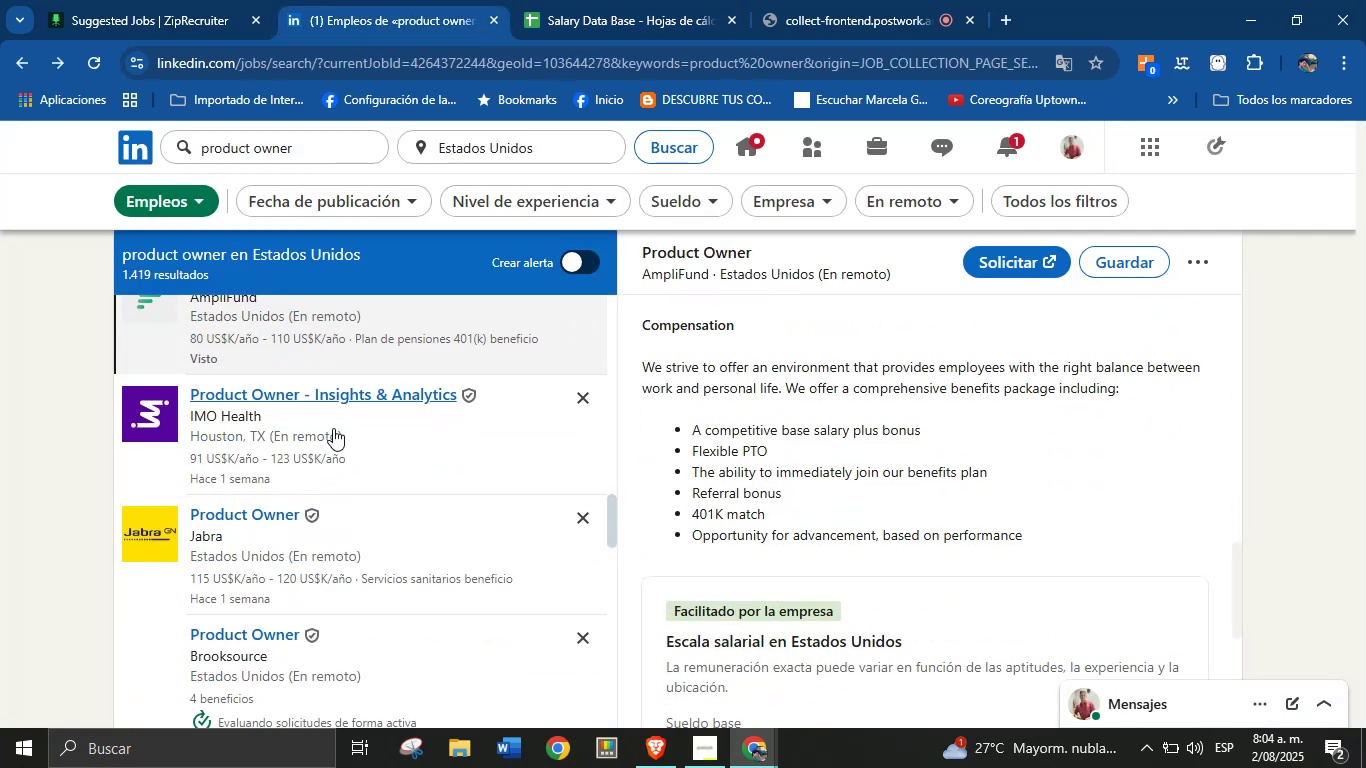 
left_click([332, 407])
 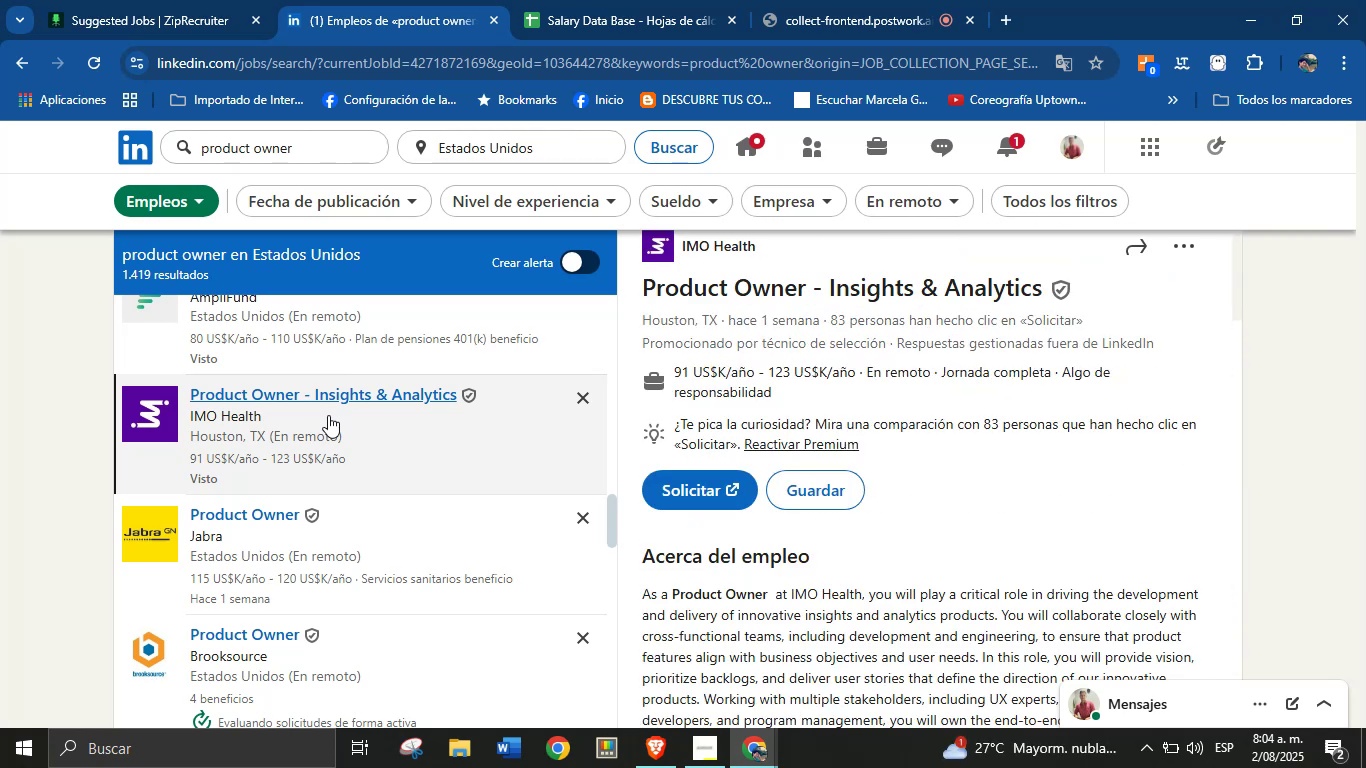 
wait(14.86)
 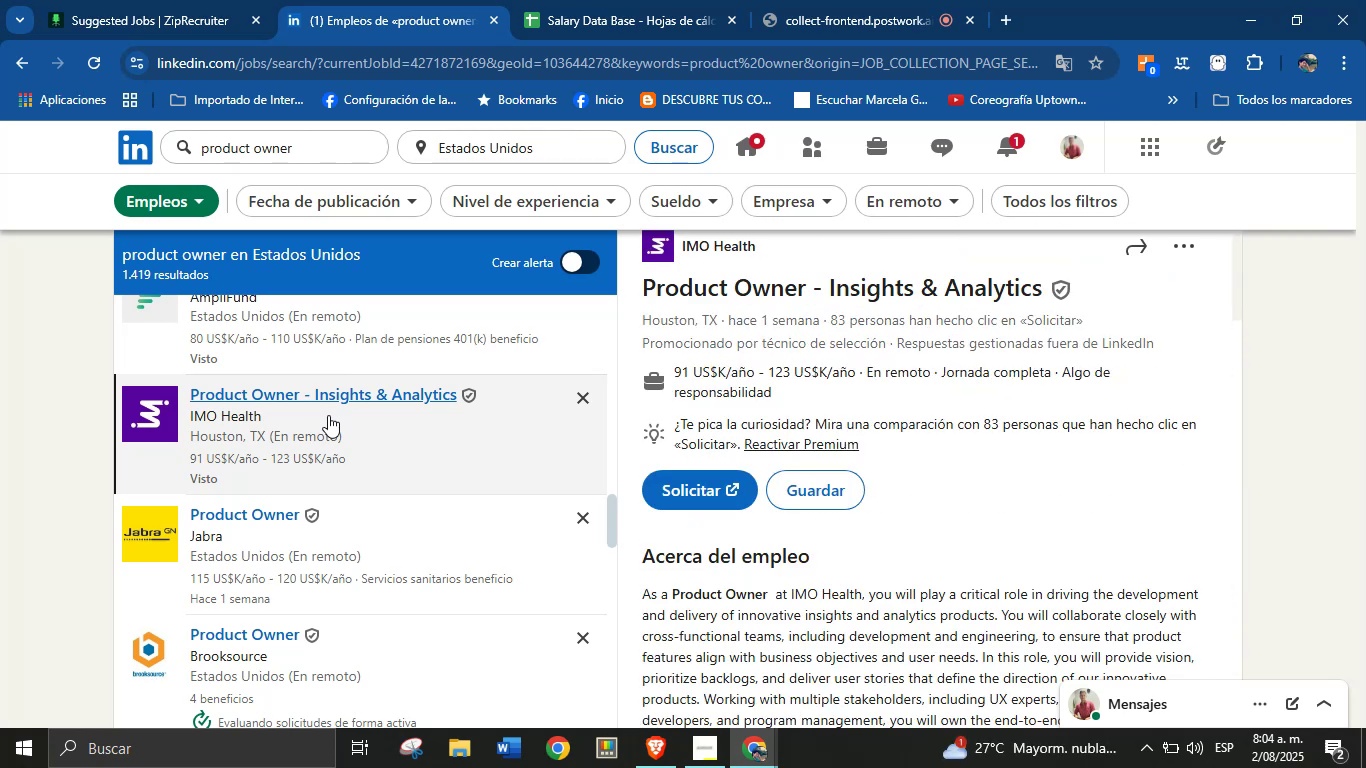 
scroll: coordinate [1002, 511], scroll_direction: down, amount: 17.0
 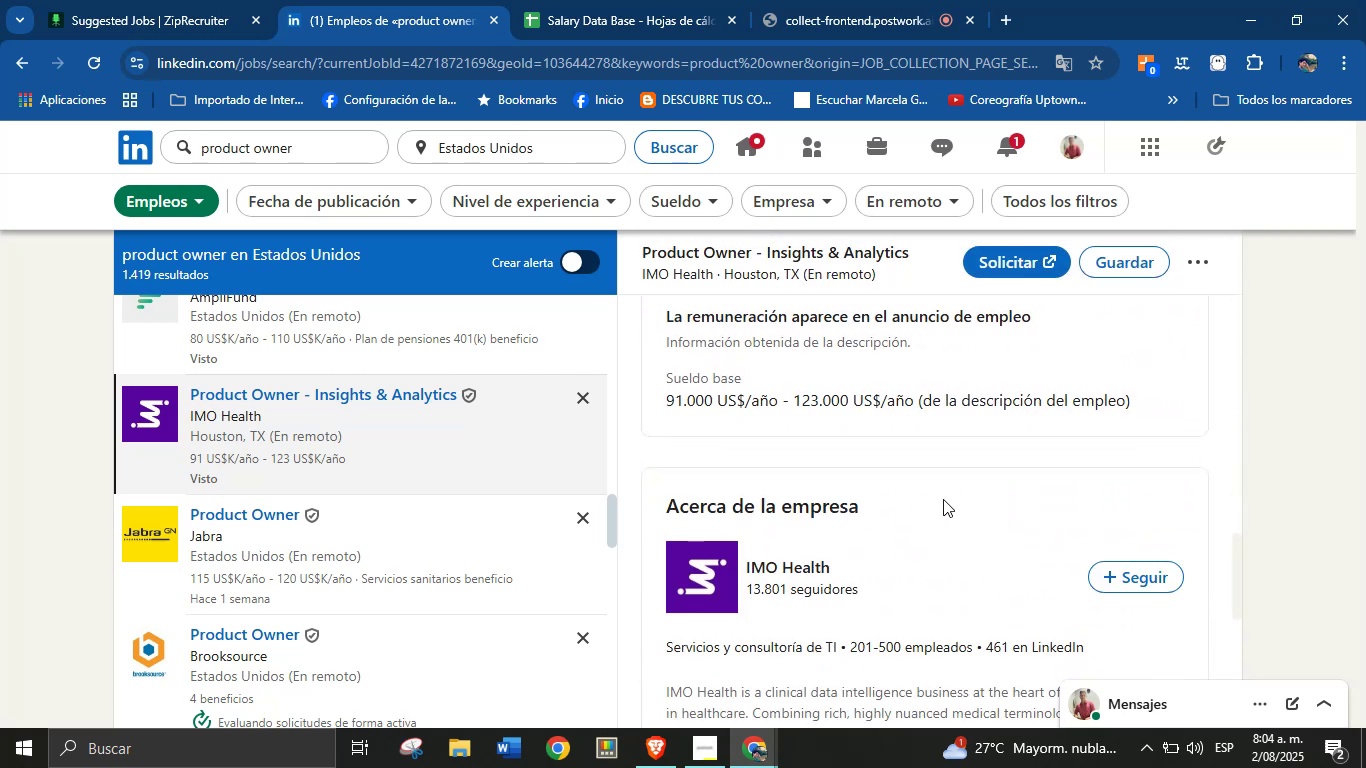 
scroll: coordinate [888, 497], scroll_direction: up, amount: 39.0
 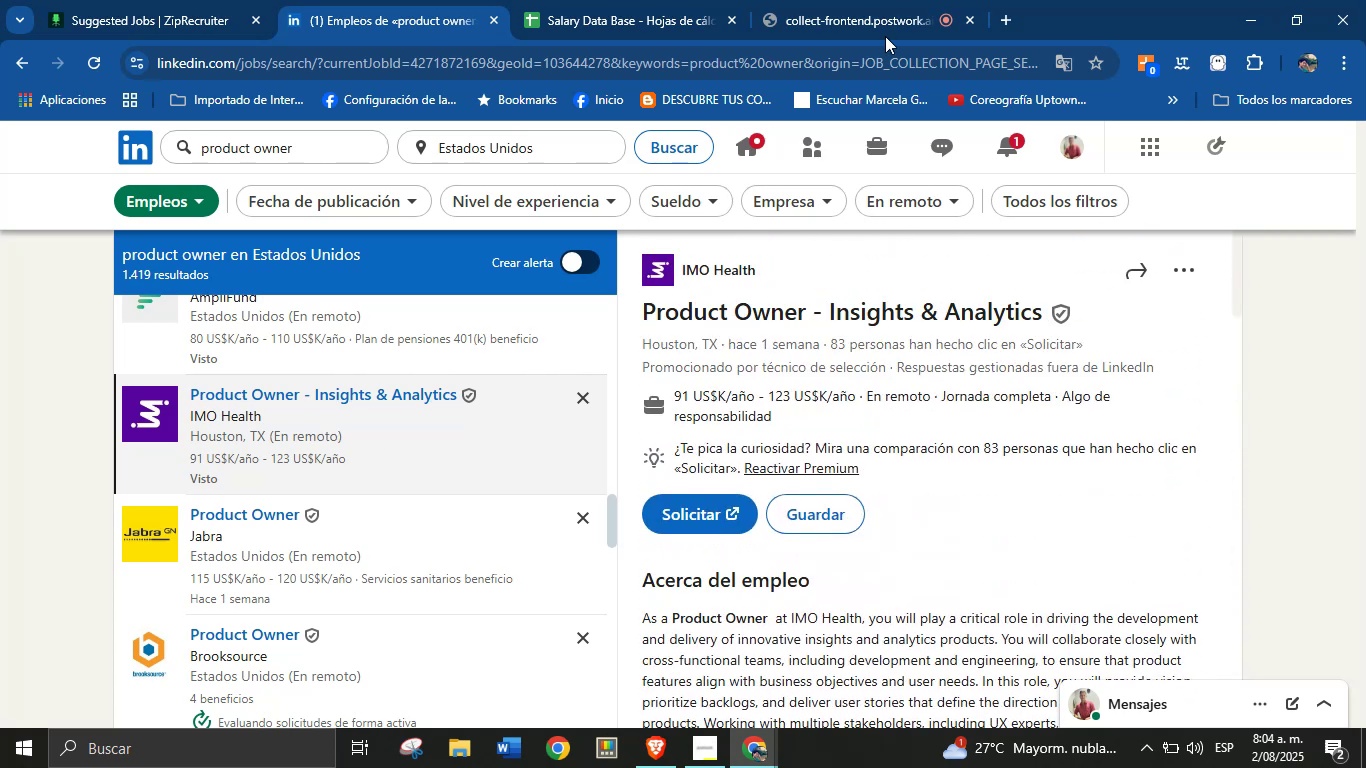 
left_click([874, 0])
 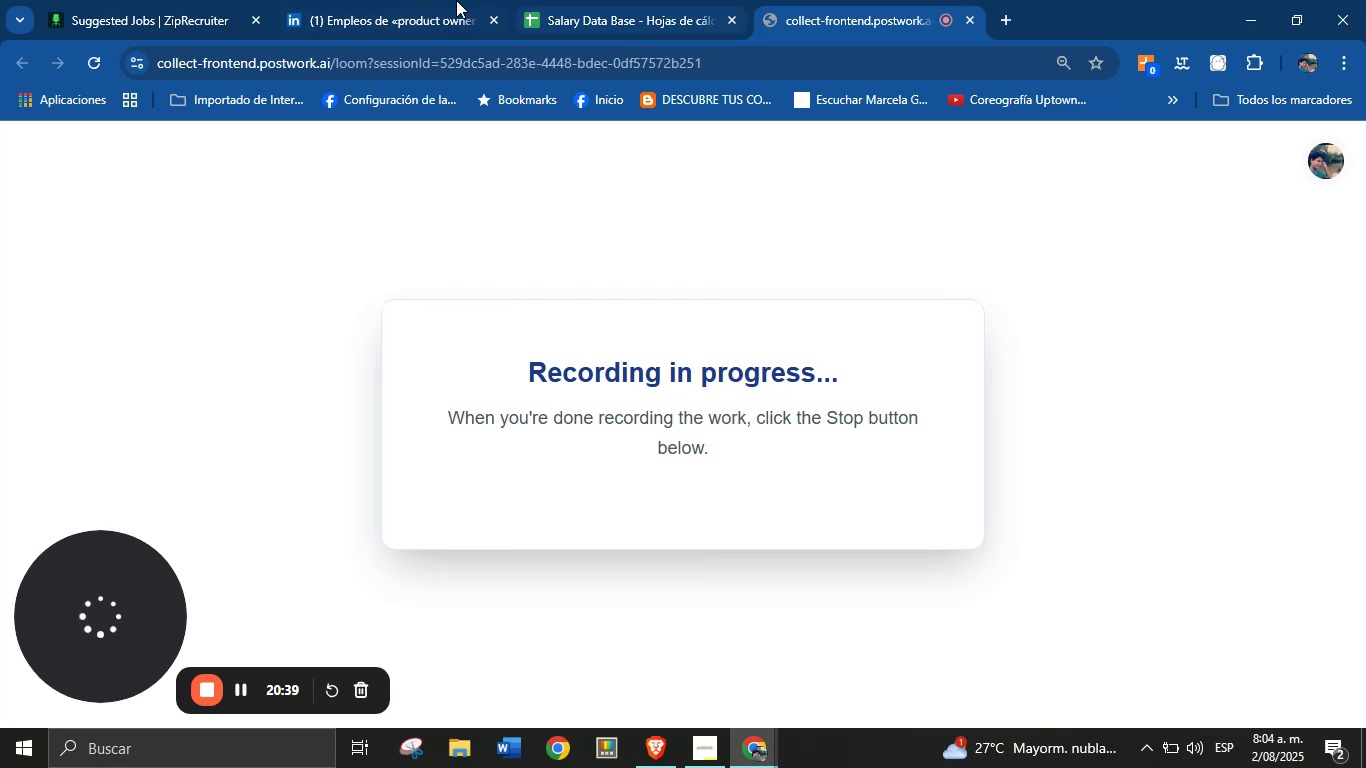 
left_click([387, 0])
 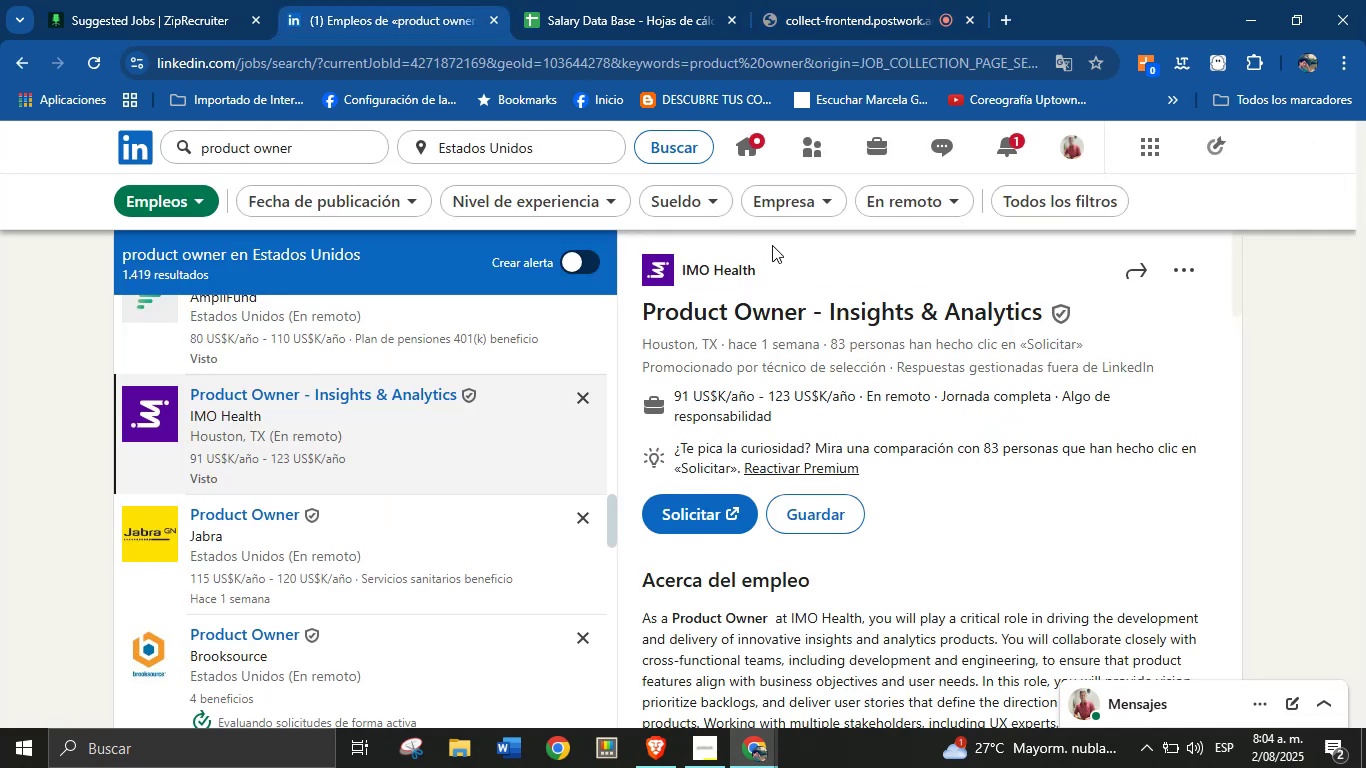 
left_click_drag(start_coordinate=[772, 274], to_coordinate=[679, 273])
 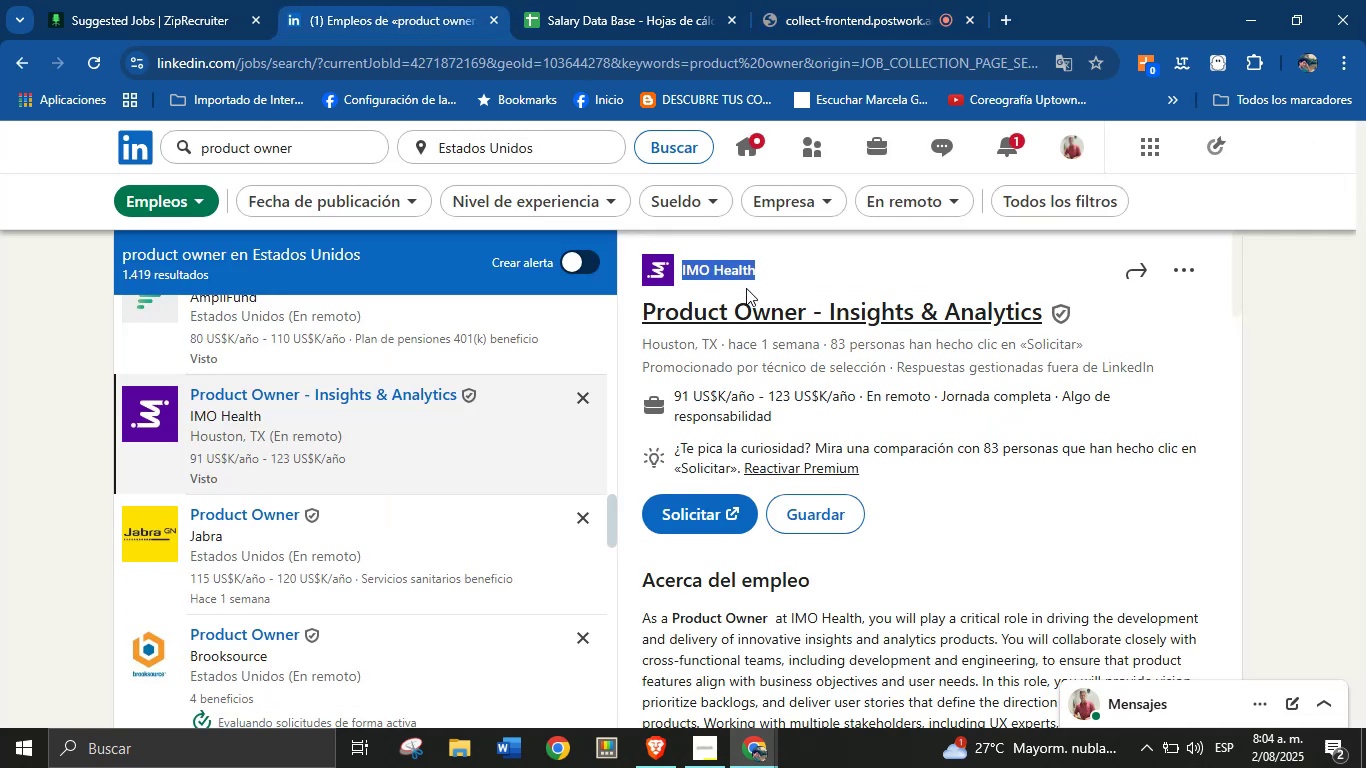 
key(Control+C)
 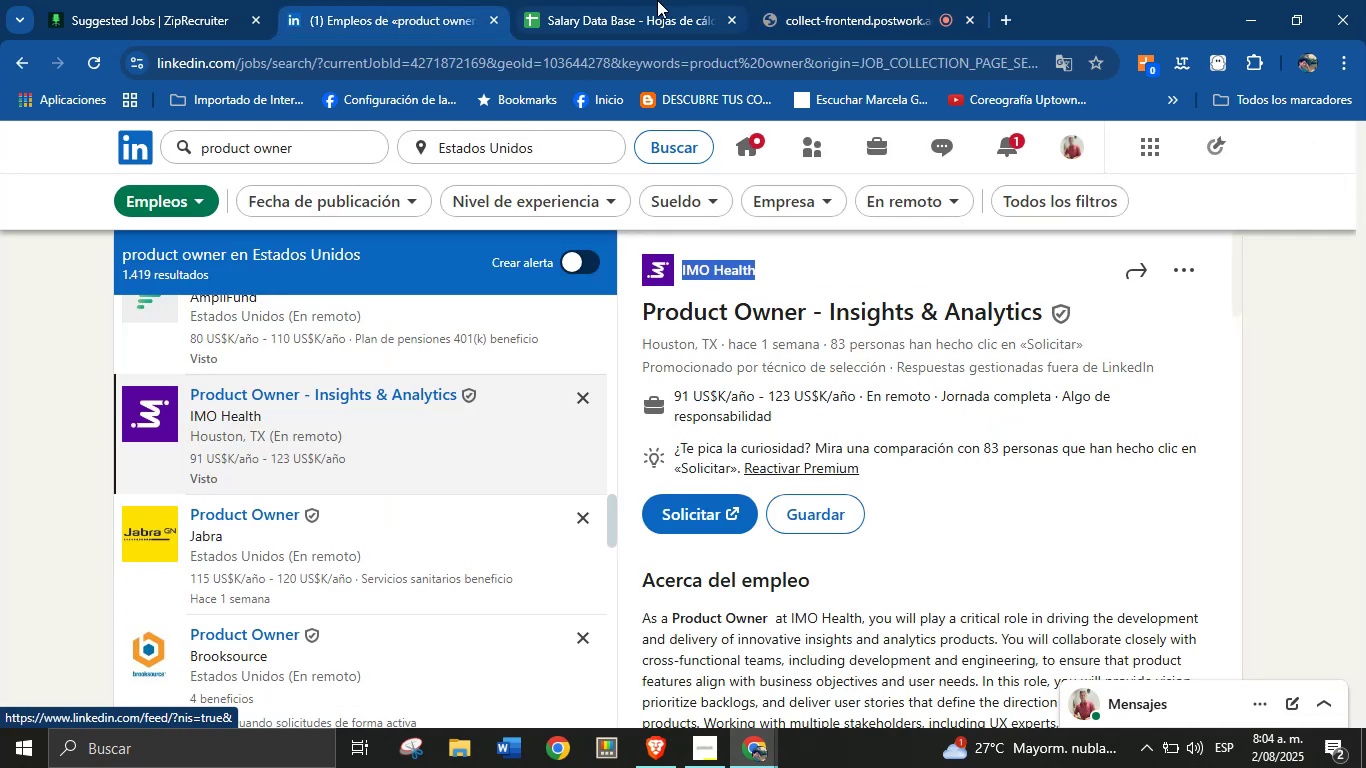 
left_click([656, 0])
 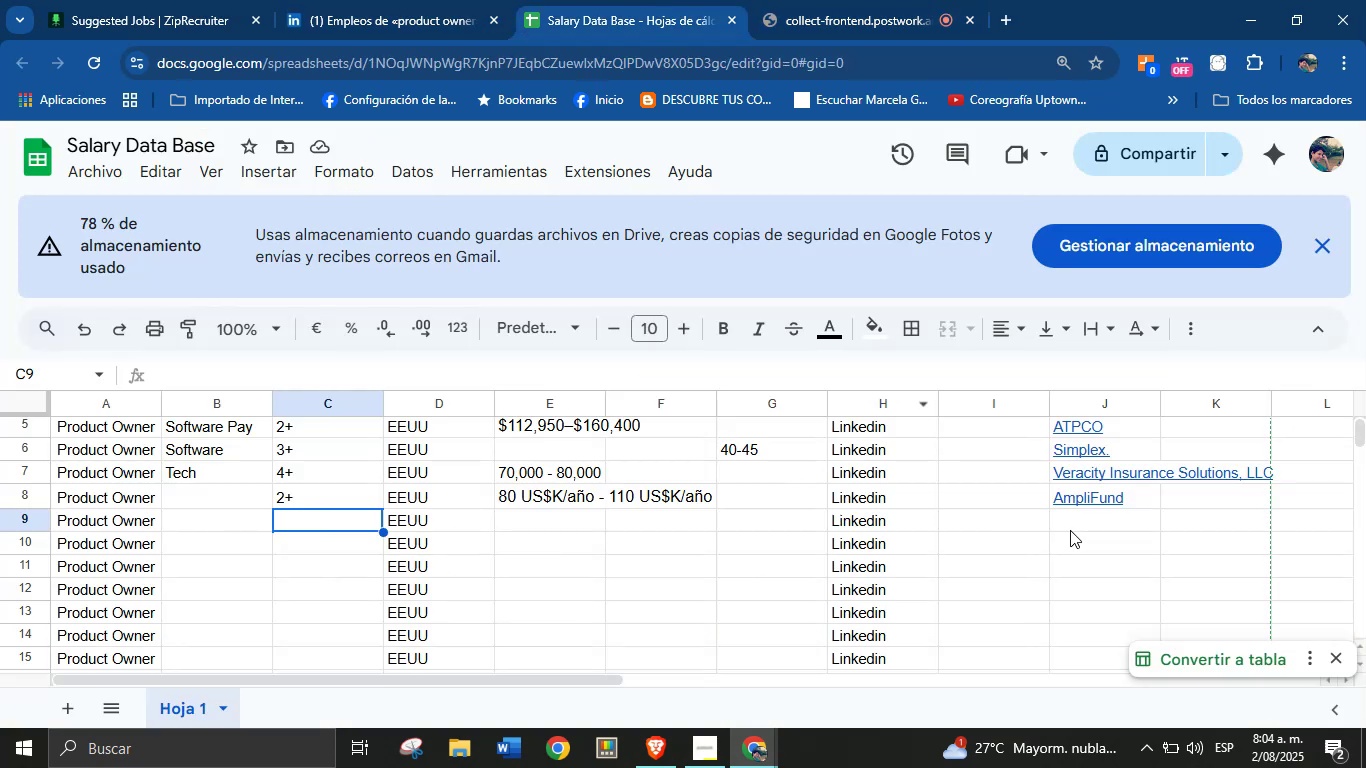 
left_click([1094, 522])
 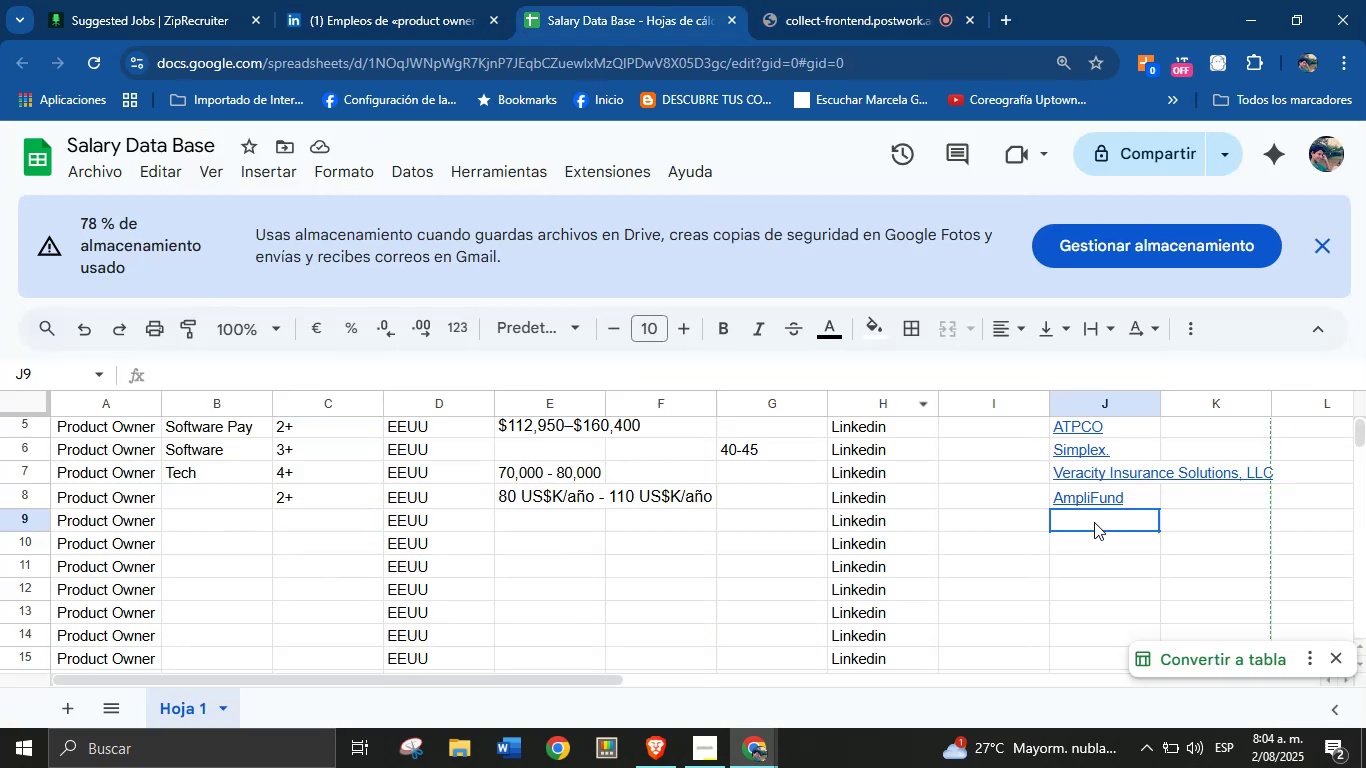 
key(Control+V)
 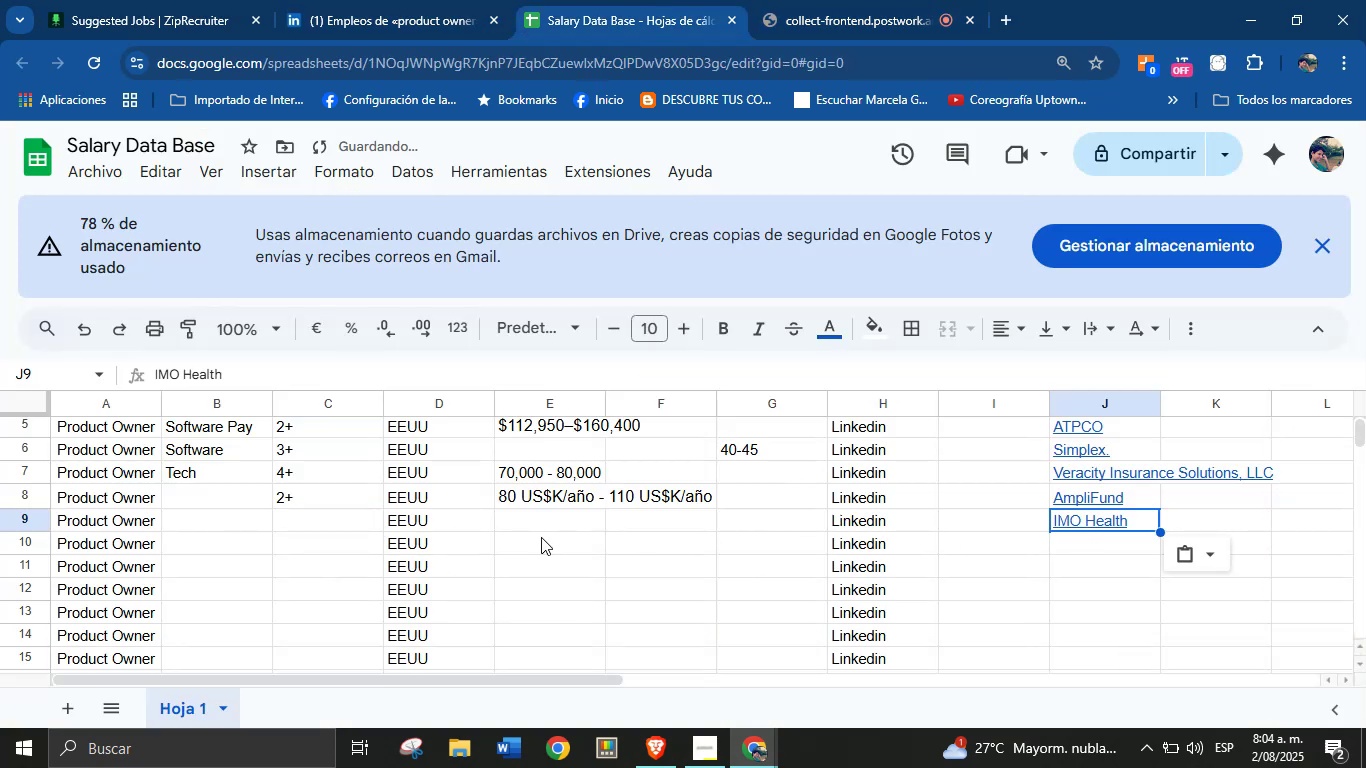 
left_click([543, 524])
 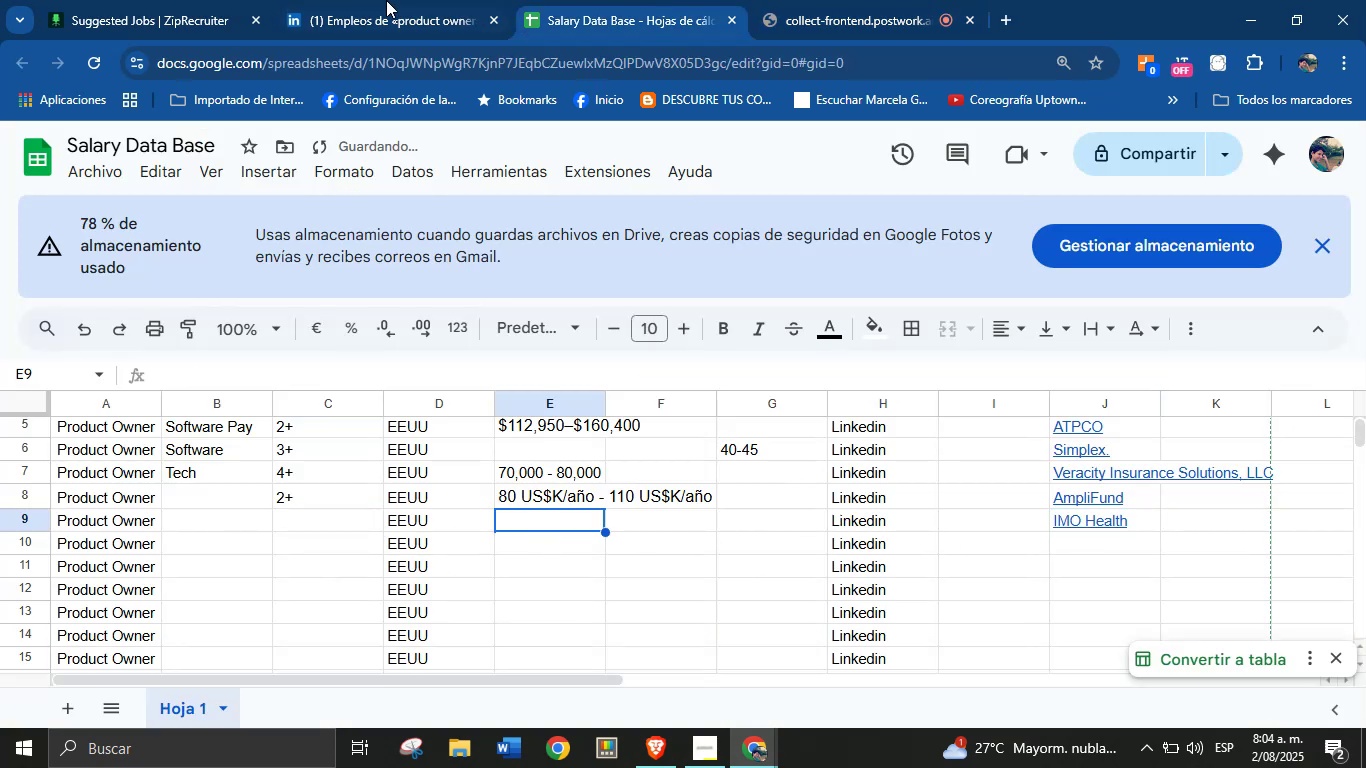 
left_click([367, 0])
 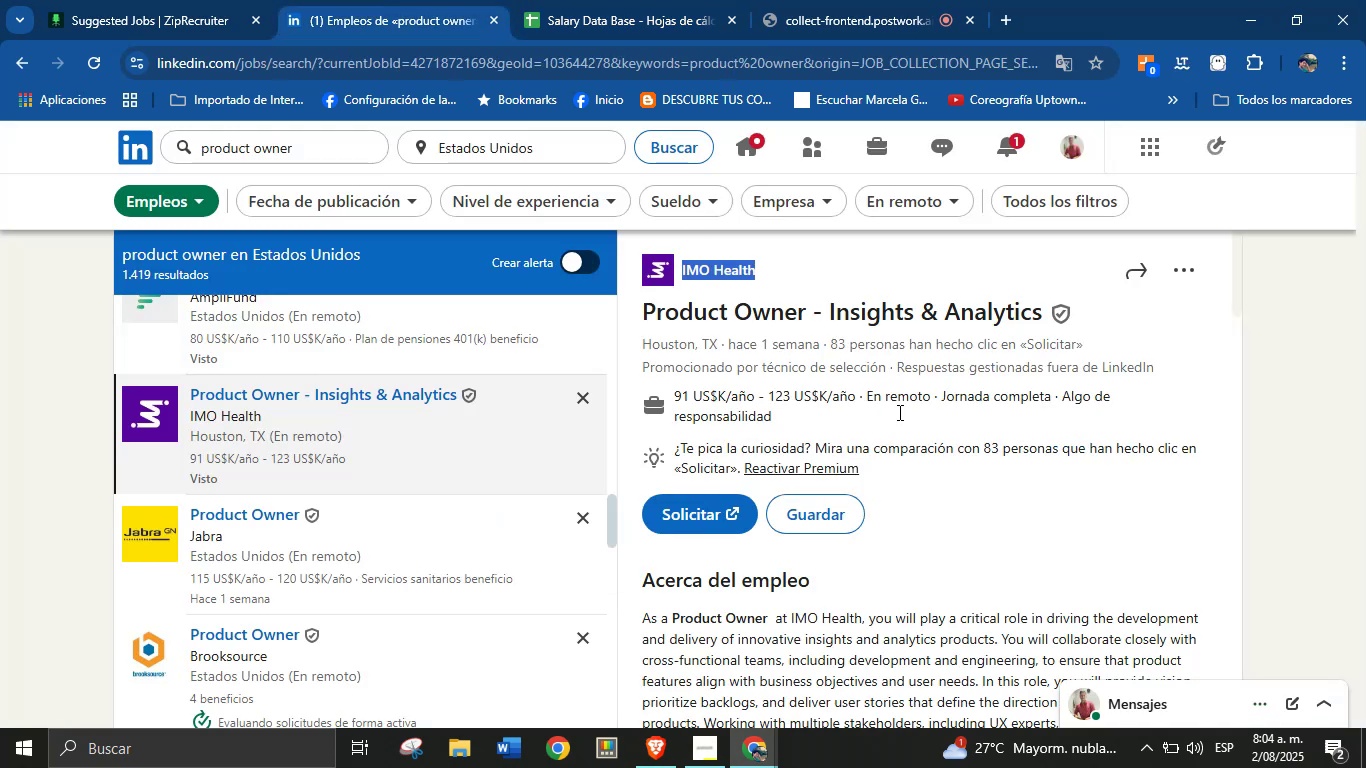 
left_click([917, 421])
 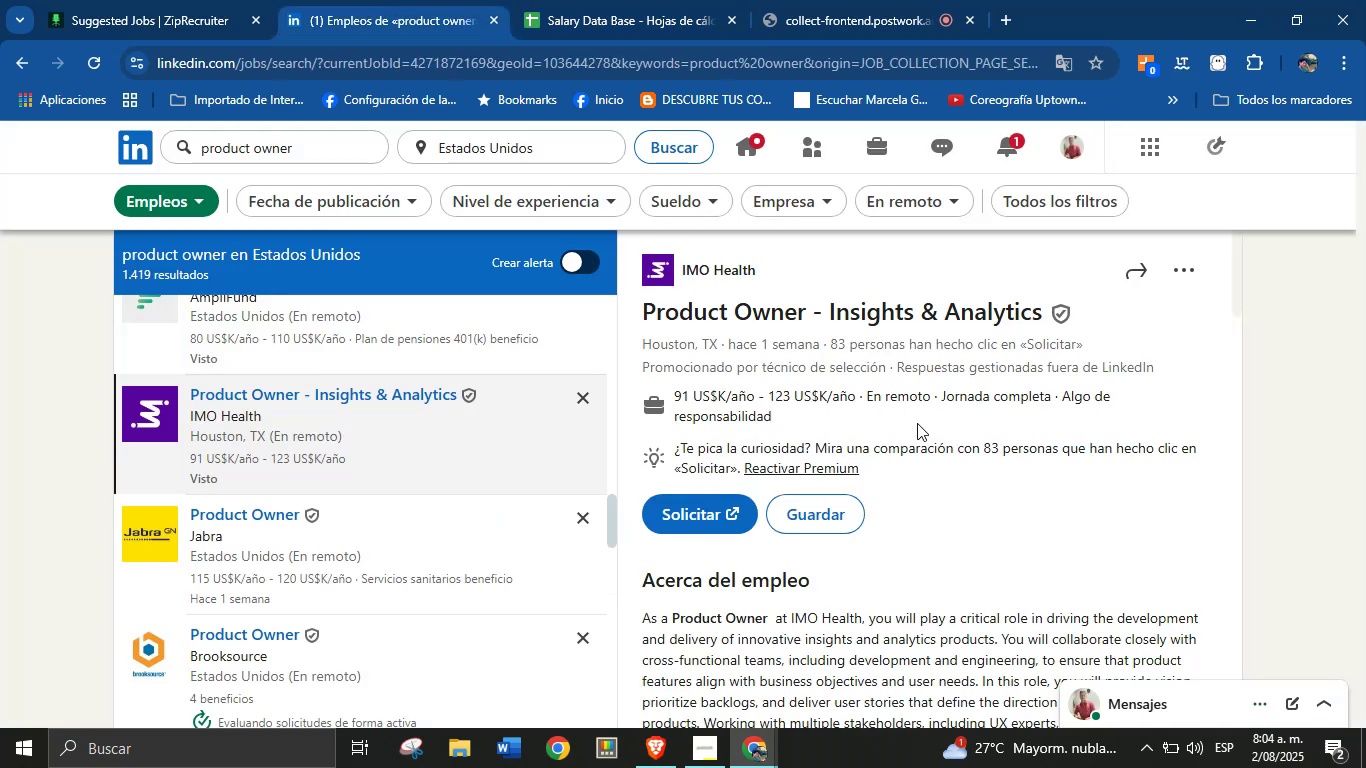 
scroll: coordinate [937, 494], scroll_direction: down, amount: 4.0
 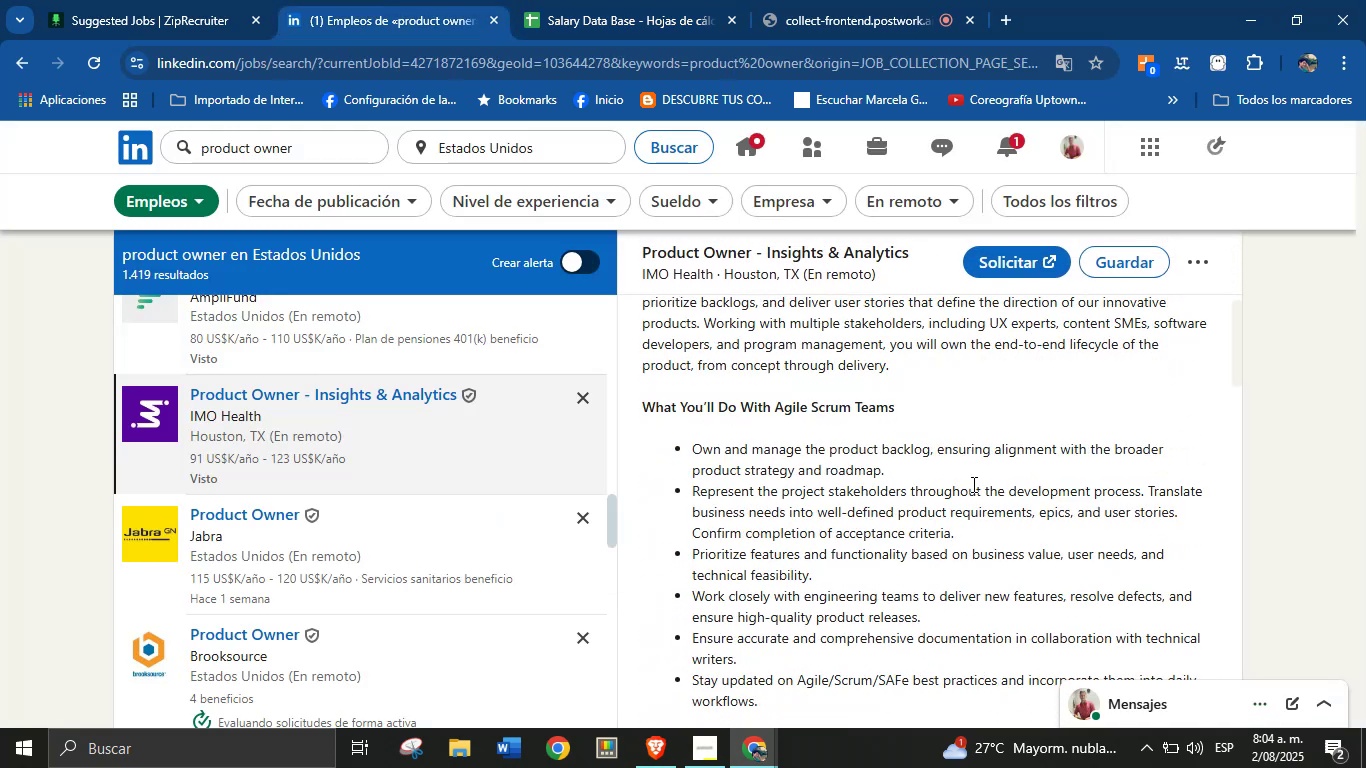 
wait(8.52)
 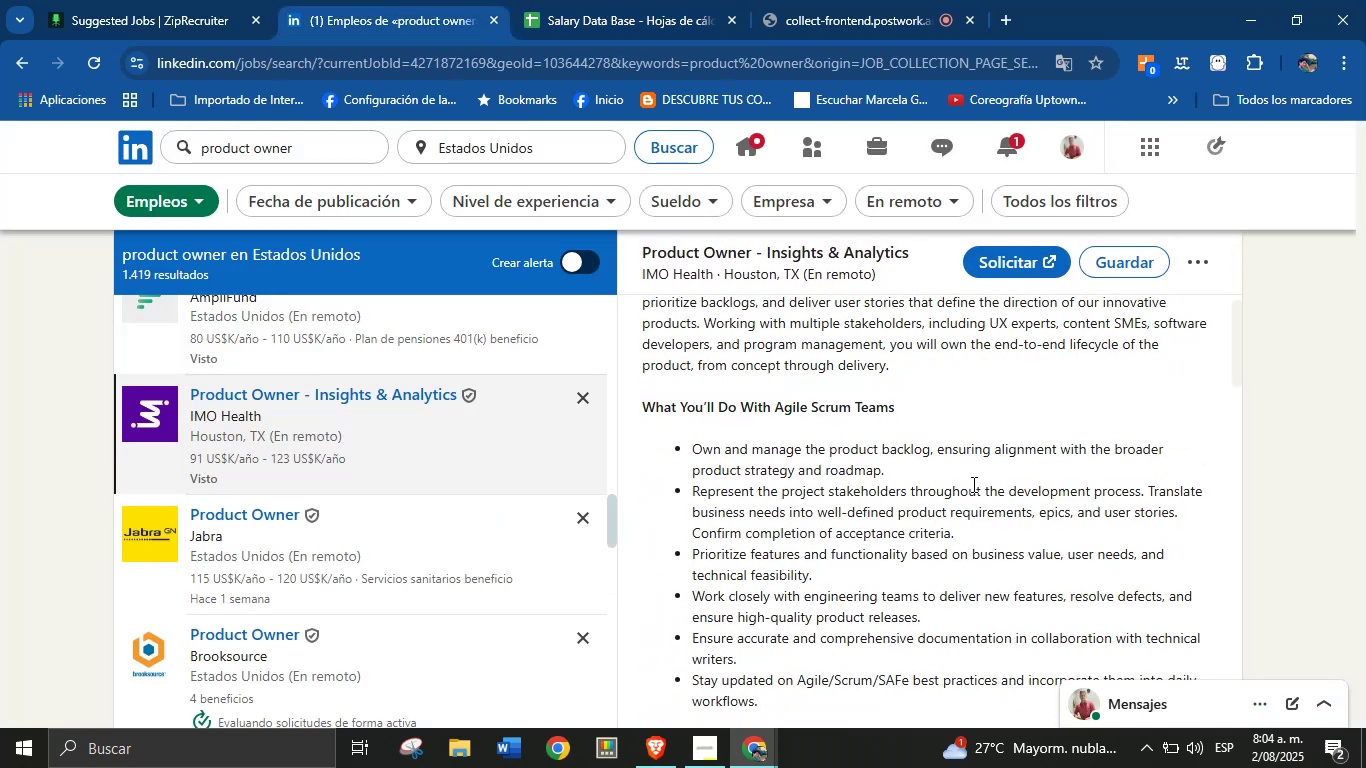 
left_click([602, 0])
 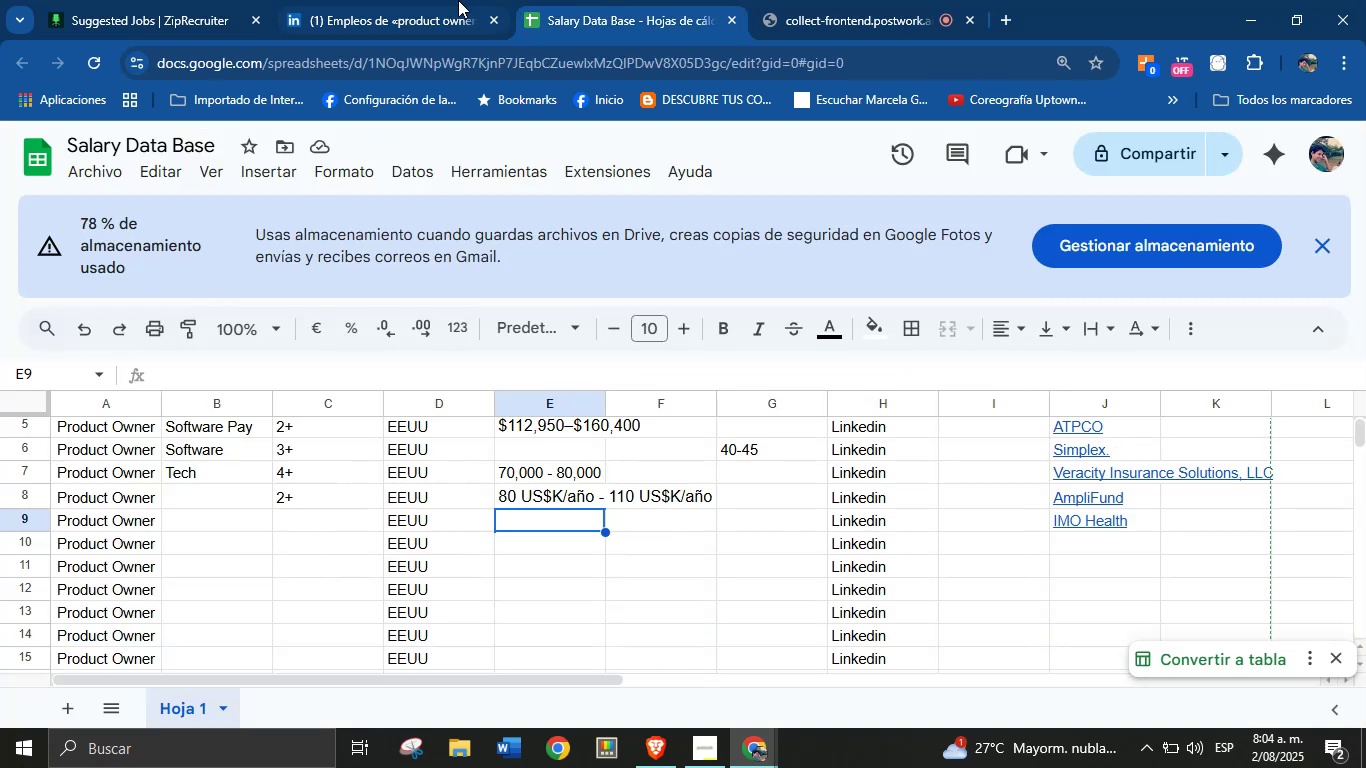 
left_click([435, 0])
 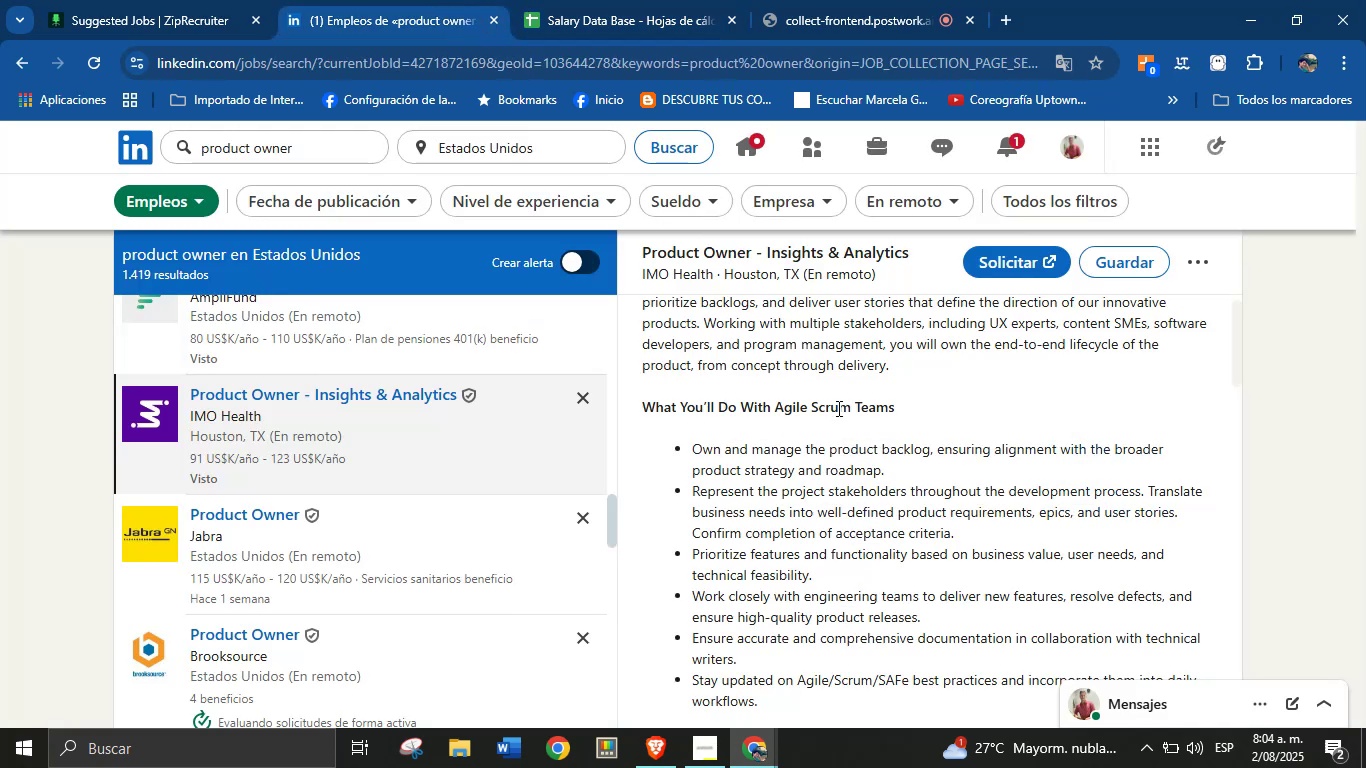 
scroll: coordinate [865, 449], scroll_direction: up, amount: 1.0
 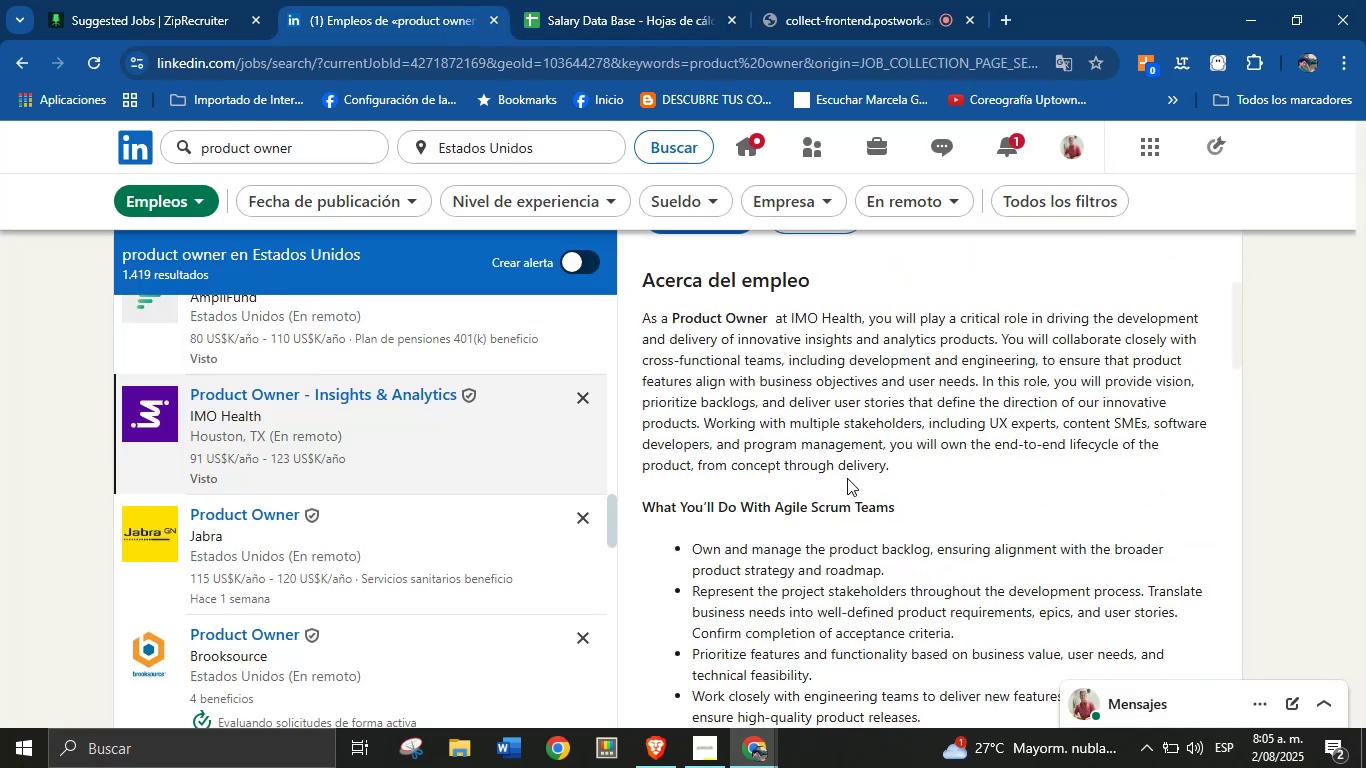 
wait(9.06)
 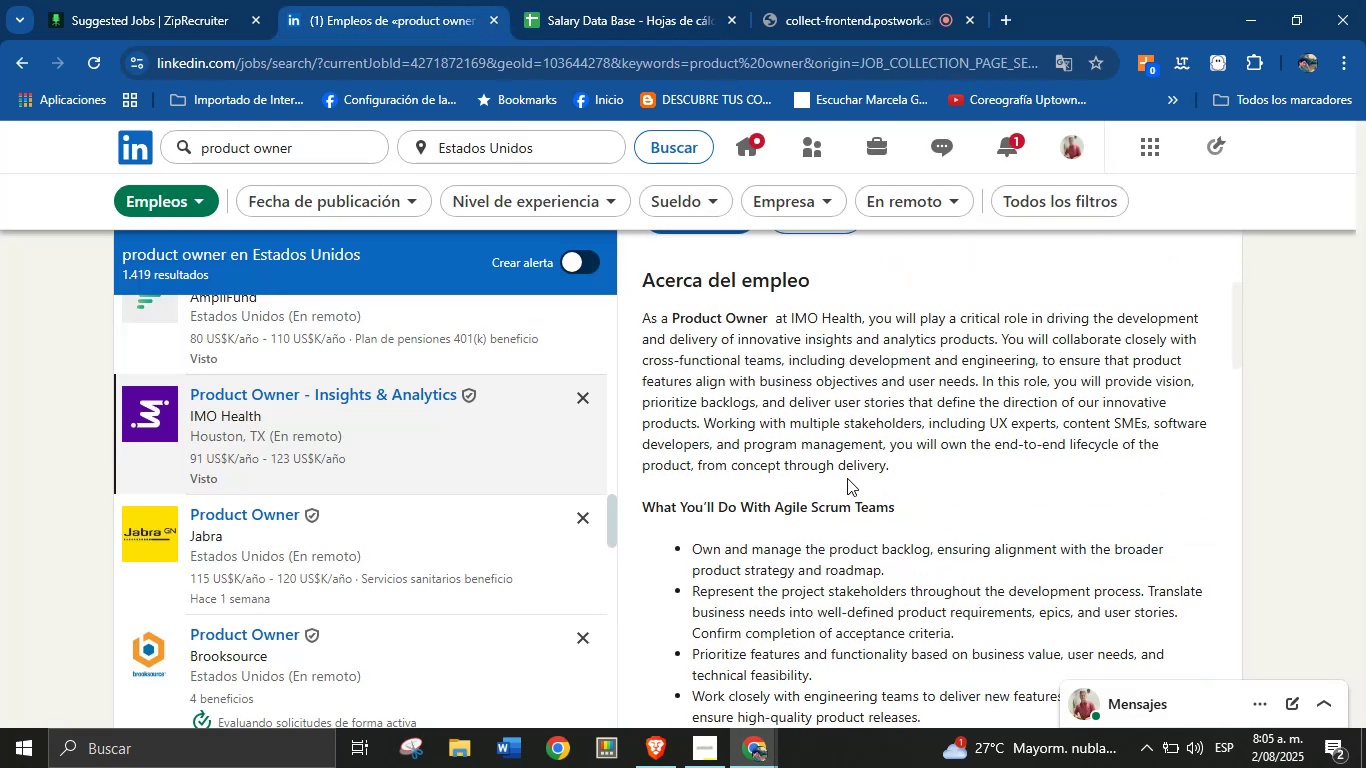 
left_click([622, 11])
 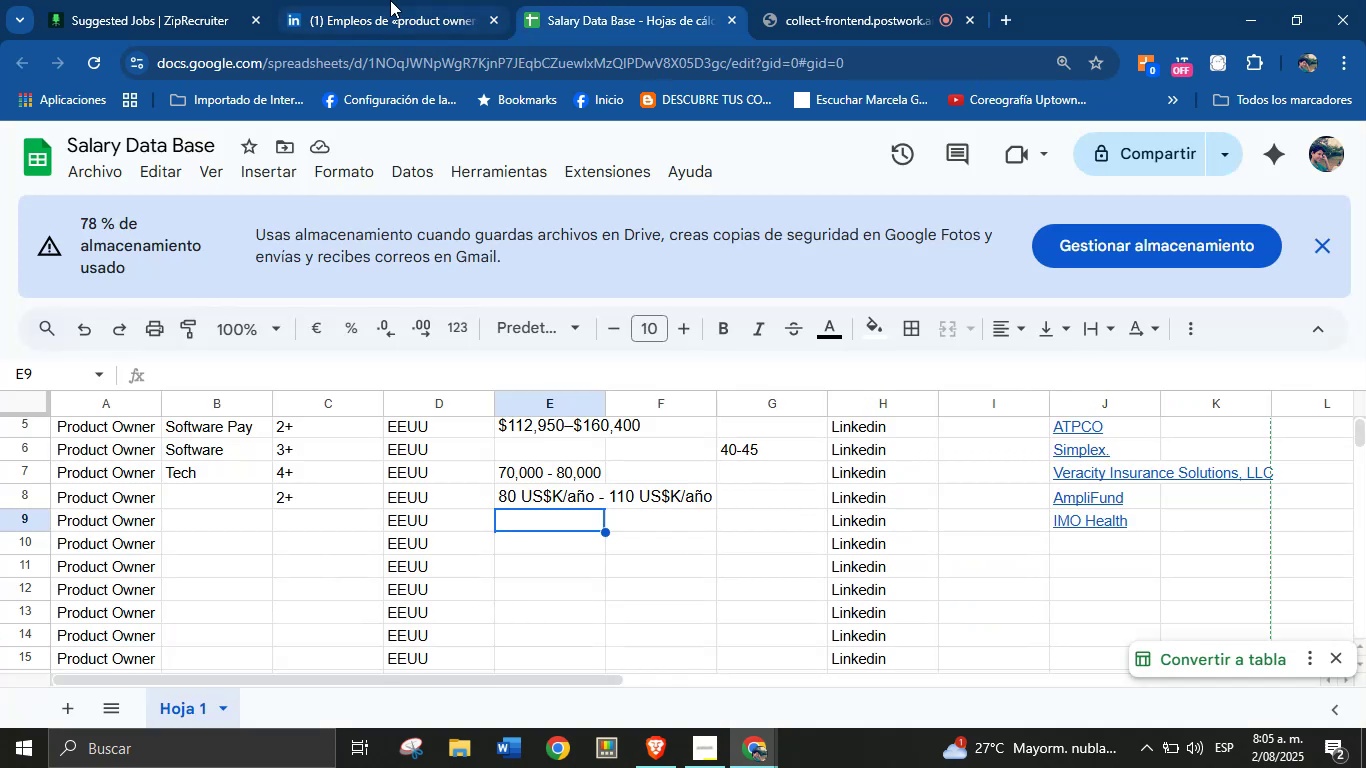 
left_click([390, 0])
 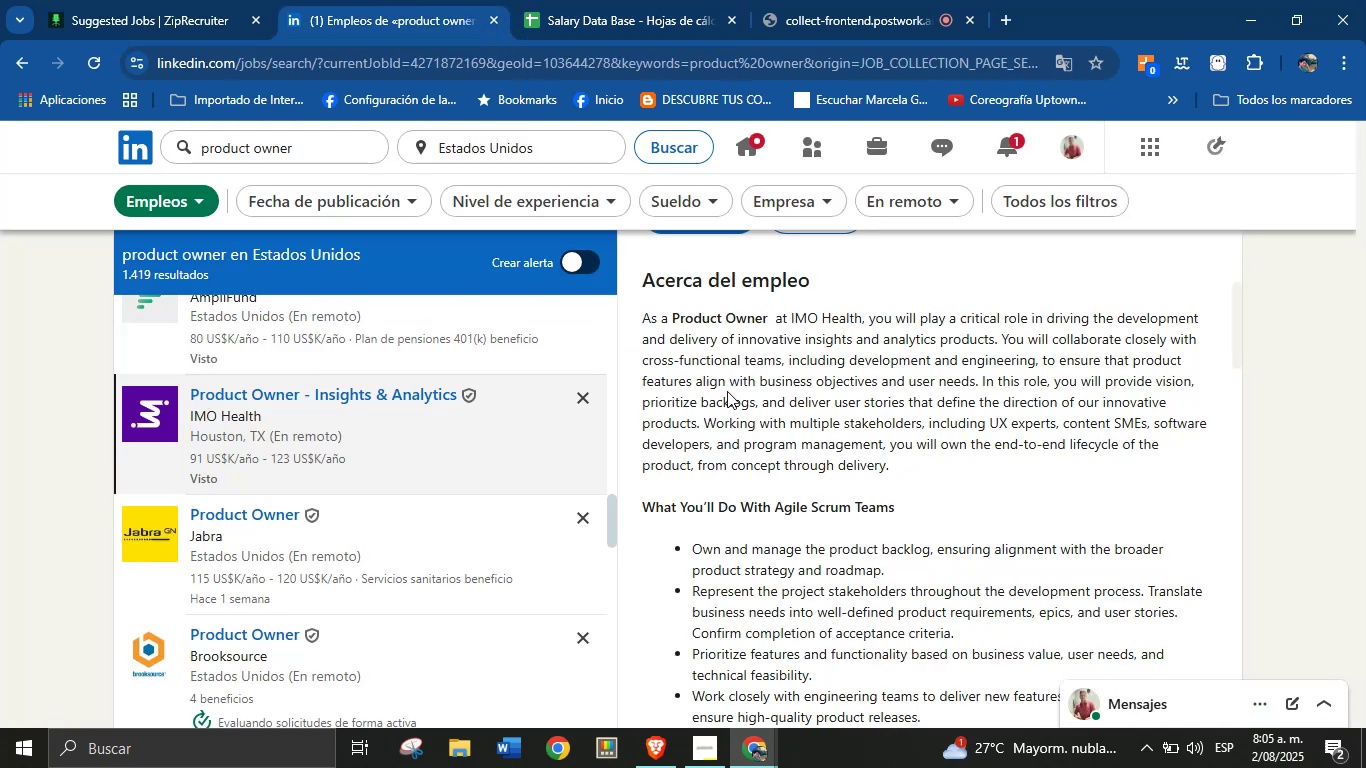 
scroll: coordinate [946, 422], scroll_direction: up, amount: 2.0
 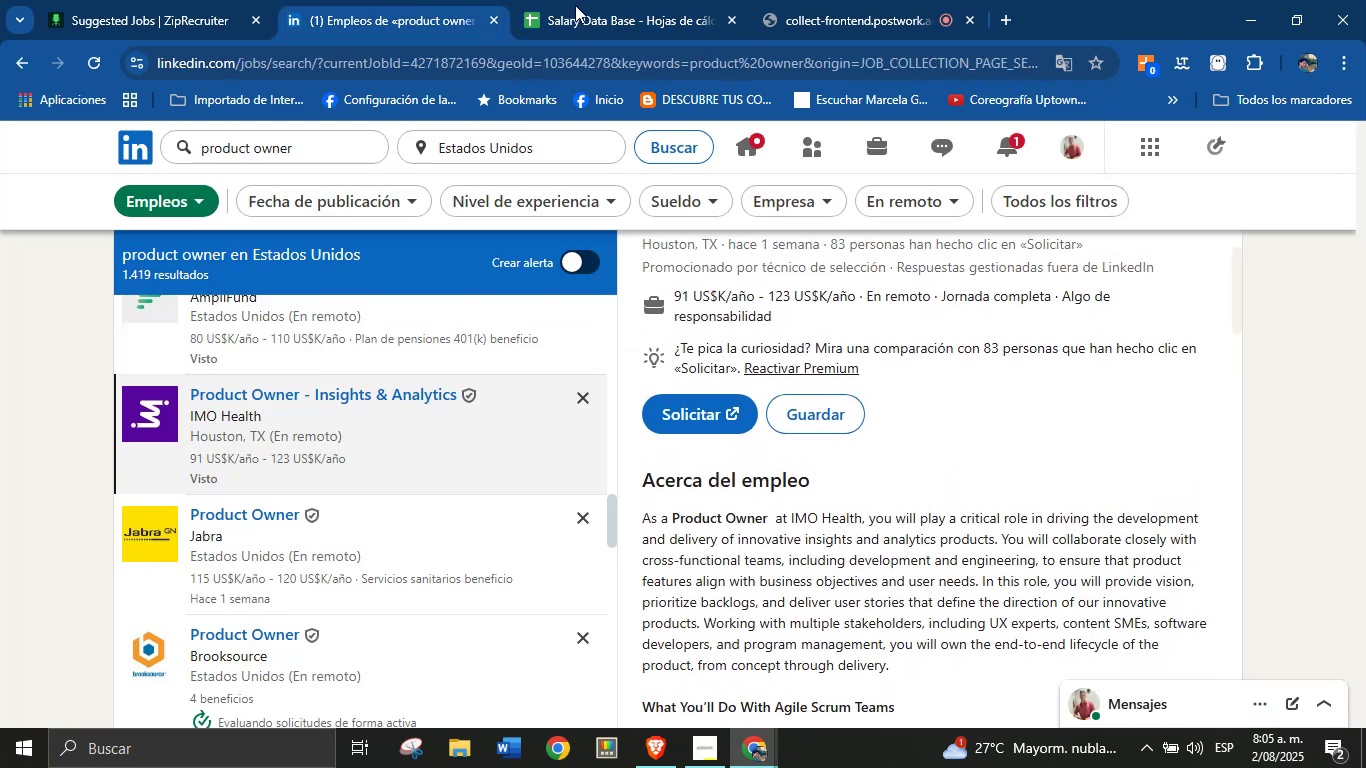 
left_click([575, 0])
 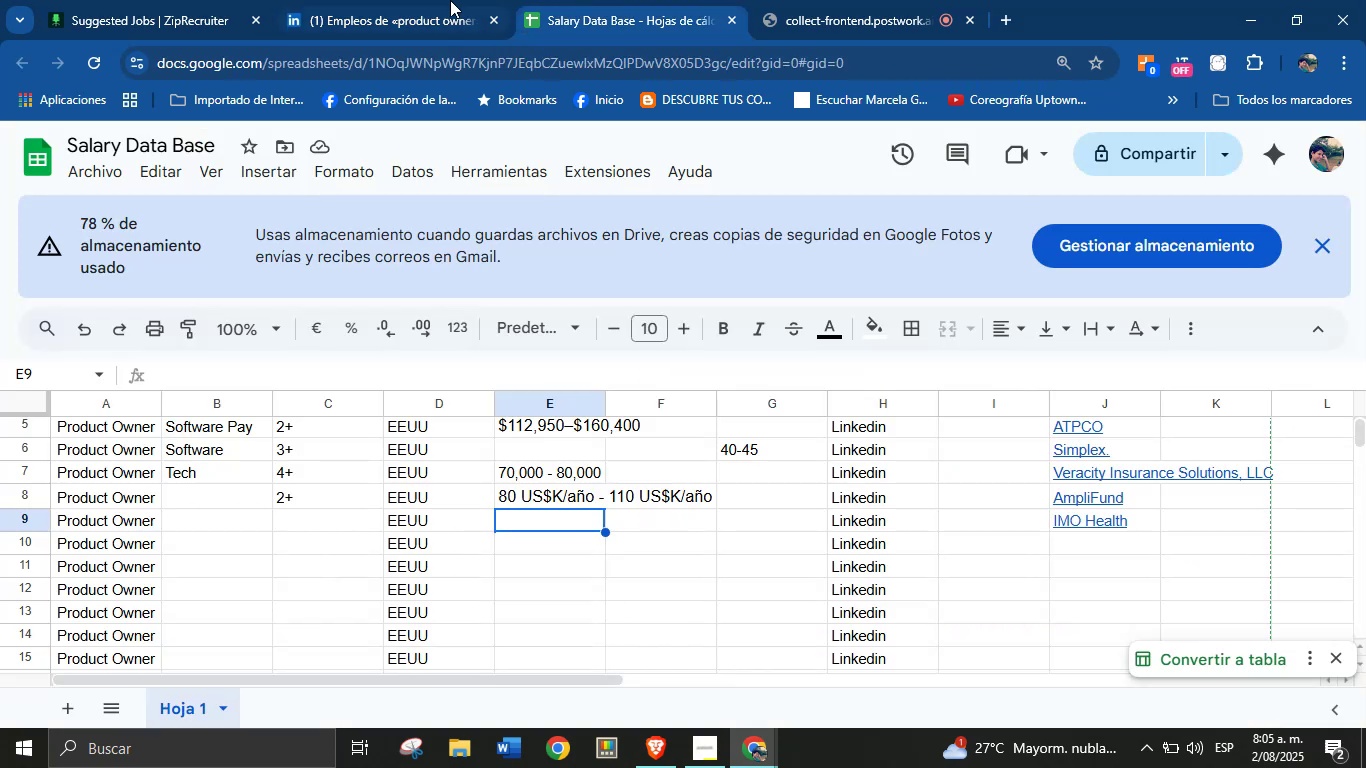 
left_click([413, 0])
 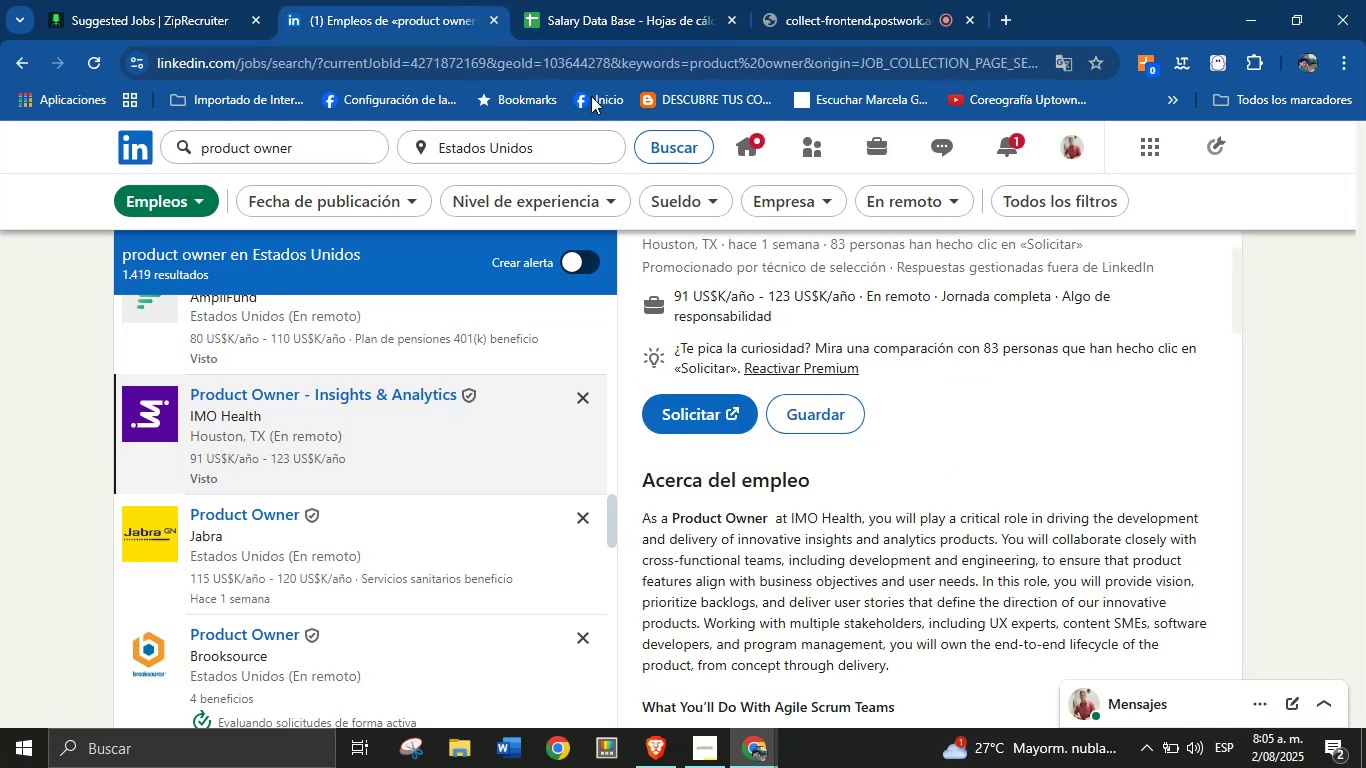 
scroll: coordinate [937, 477], scroll_direction: up, amount: 3.0
 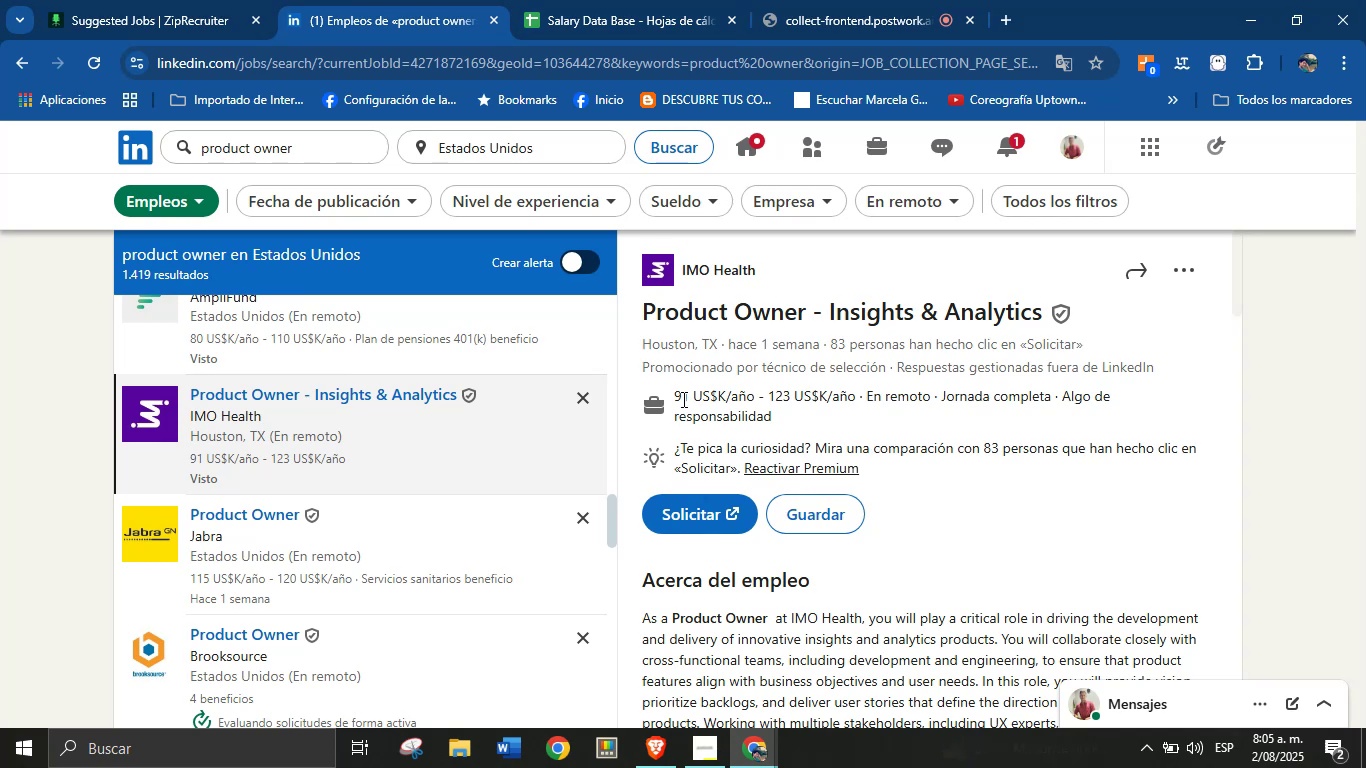 
left_click_drag(start_coordinate=[676, 398], to_coordinate=[854, 394])
 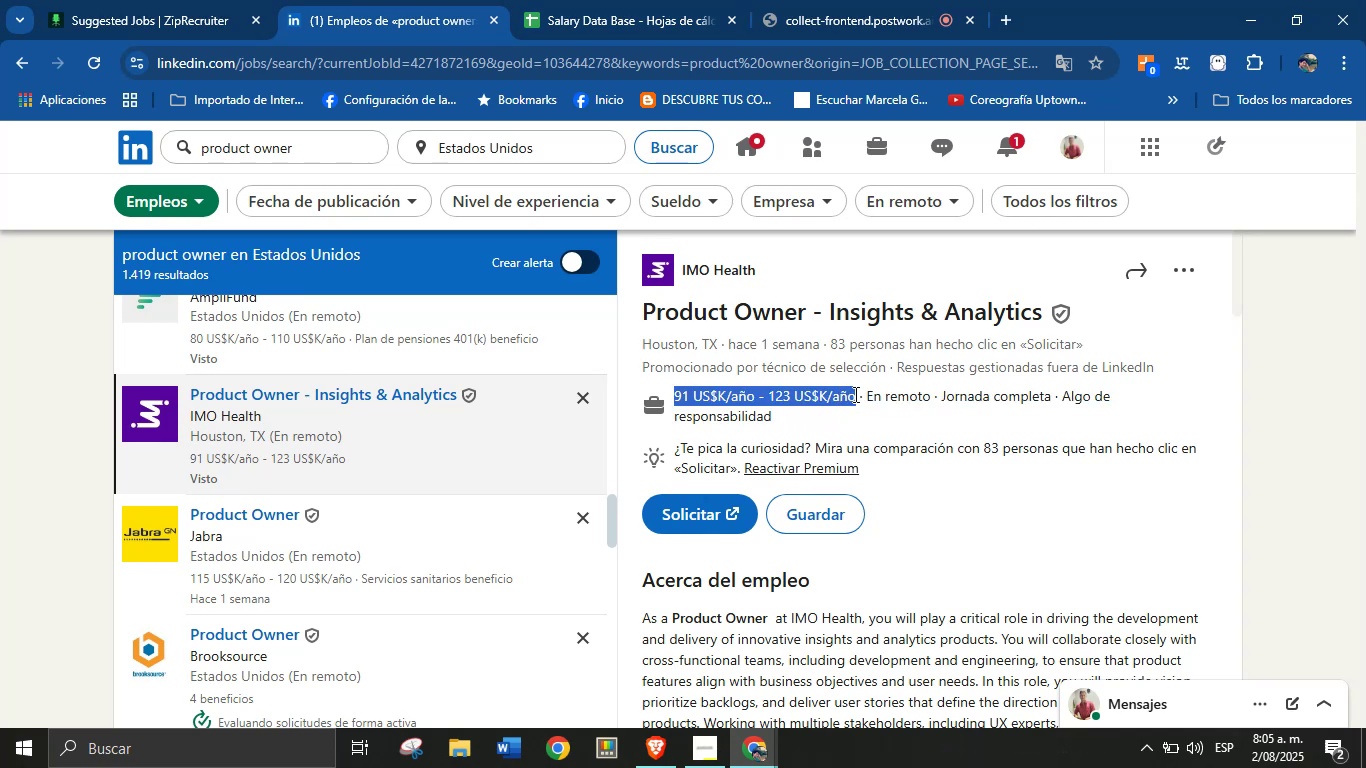 
key(Control+C)
 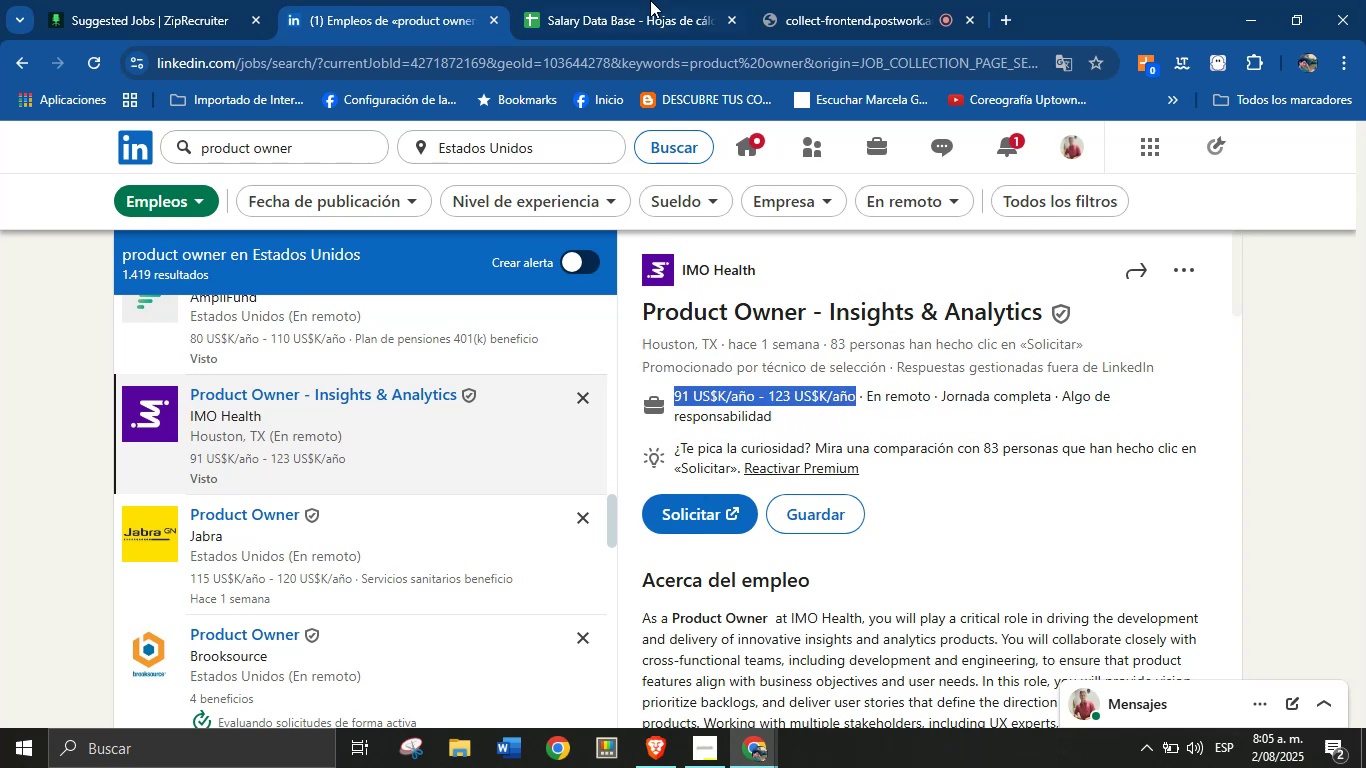 
left_click([633, 0])
 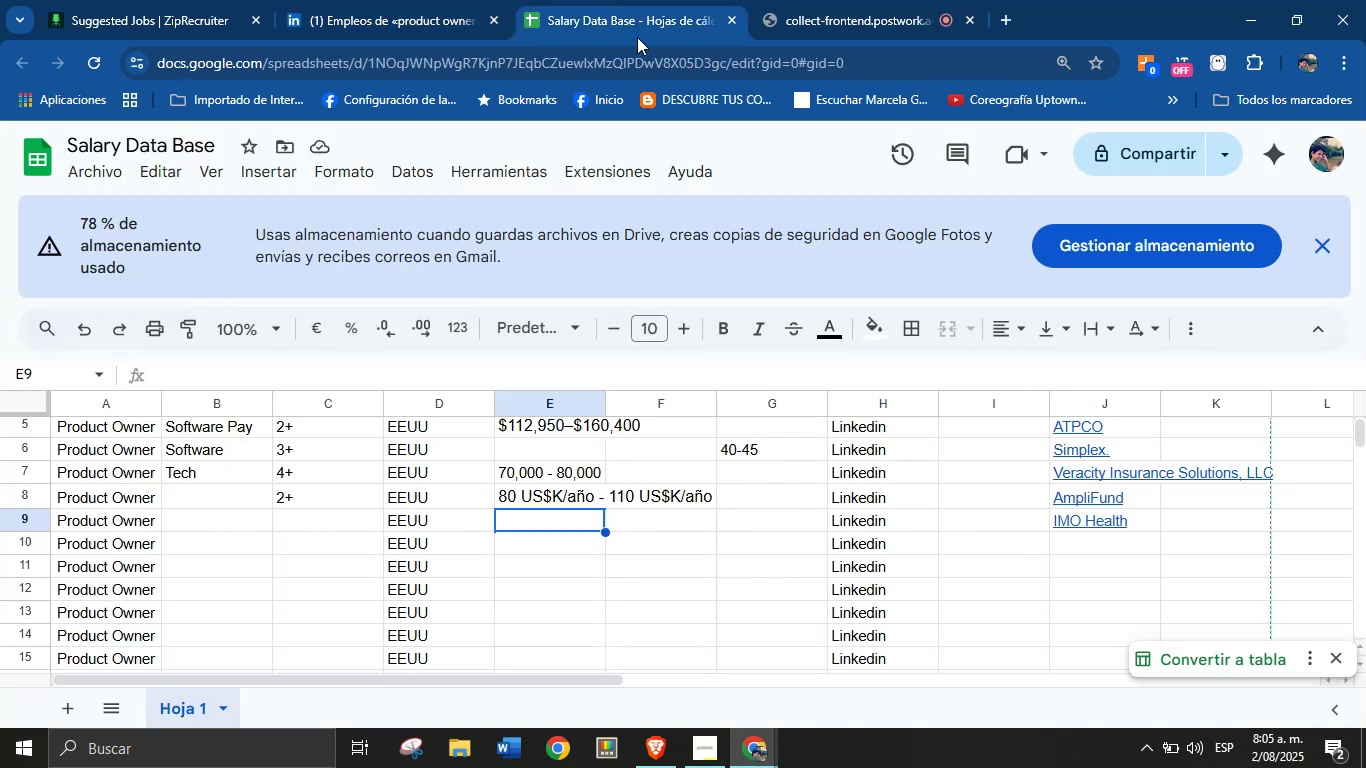 
key(Control+V)
 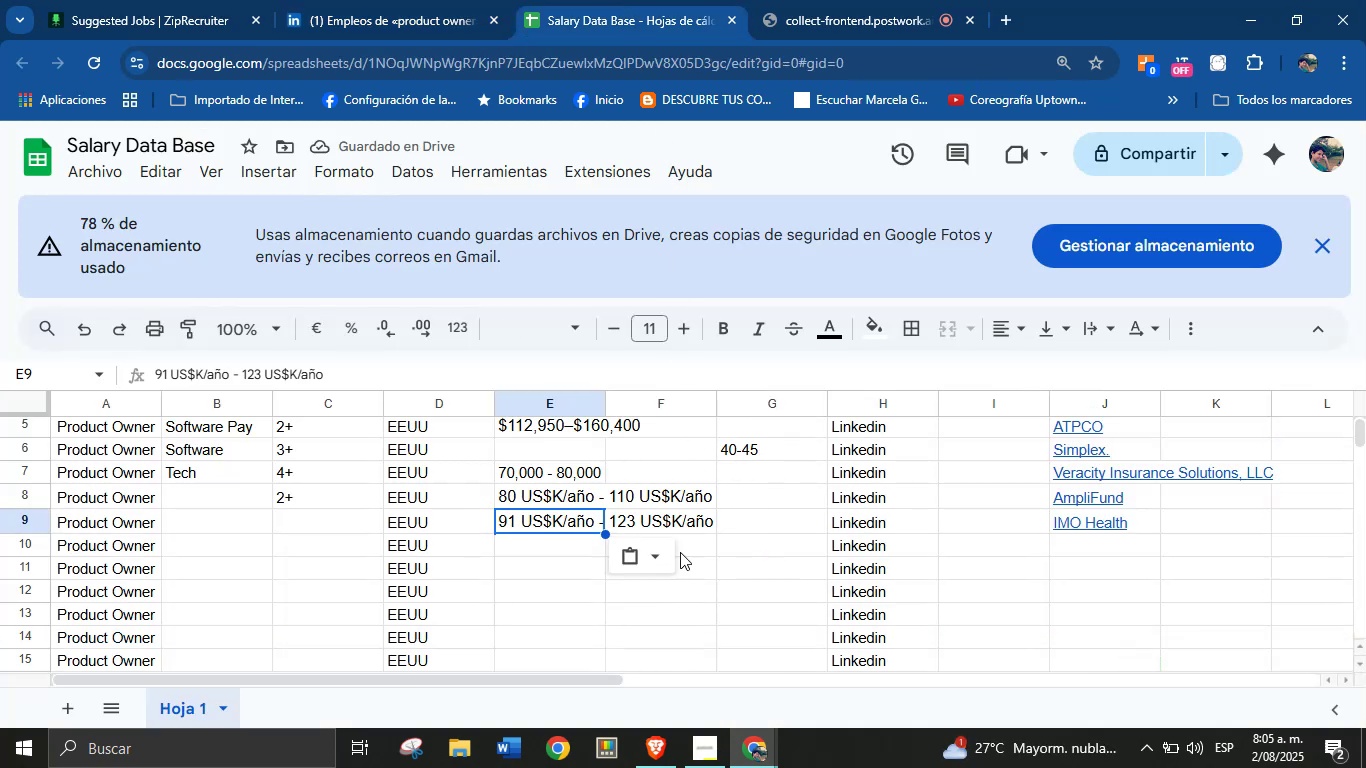 
left_click([334, 531])
 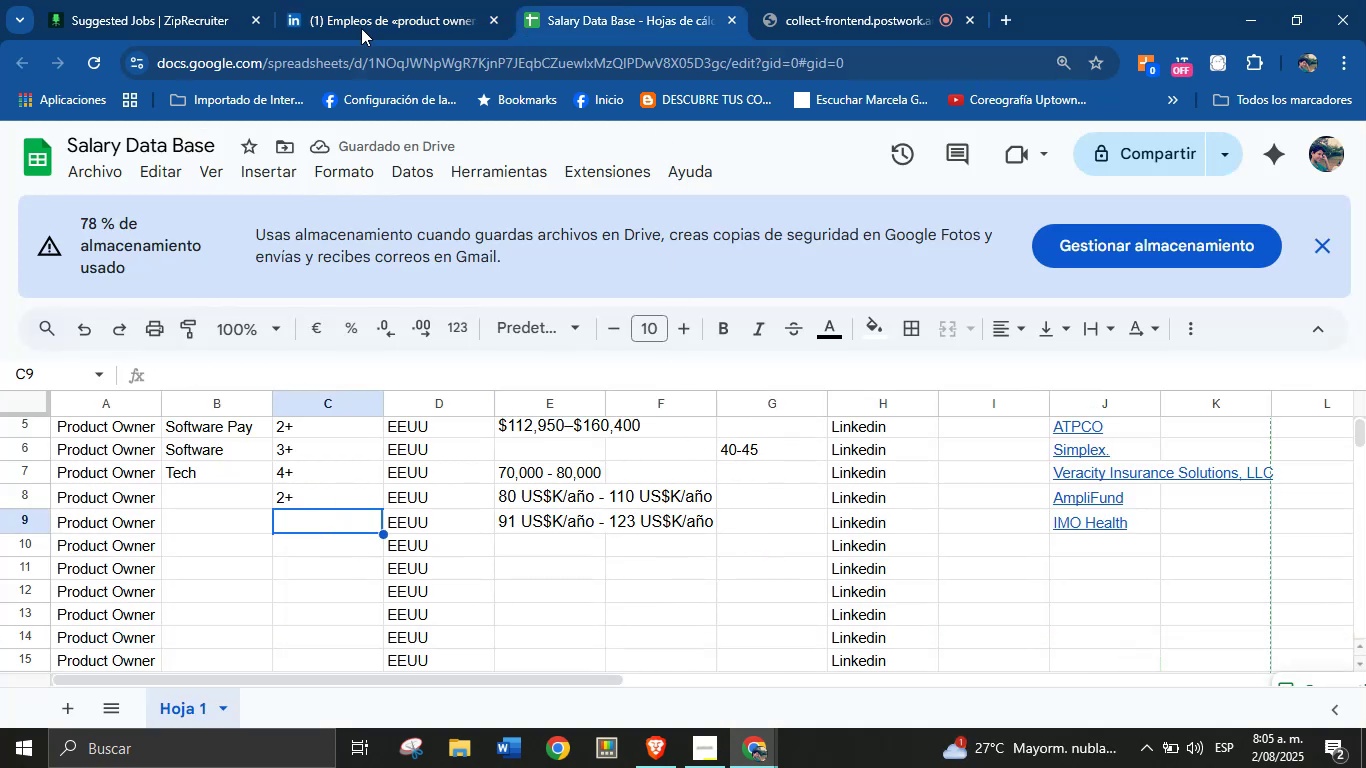 
left_click([363, 20])
 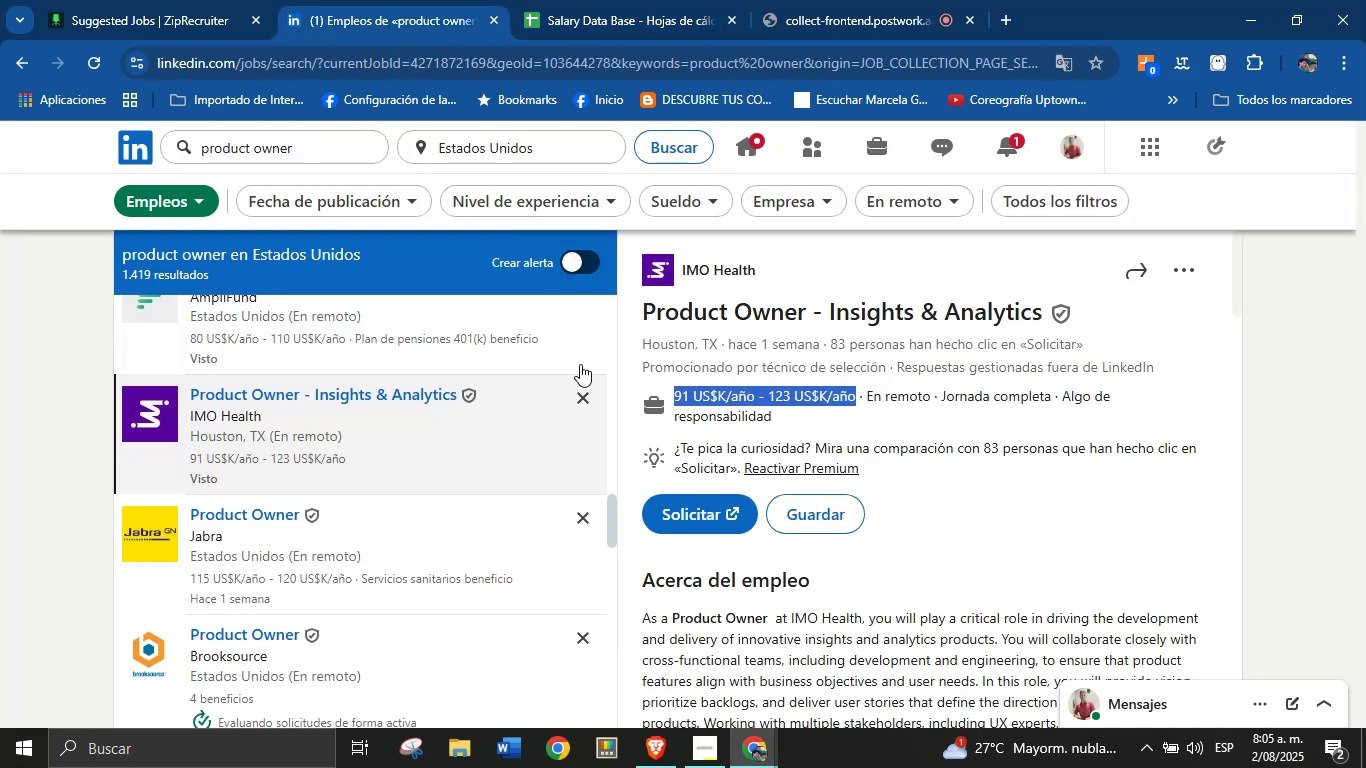 
left_click([580, 0])
 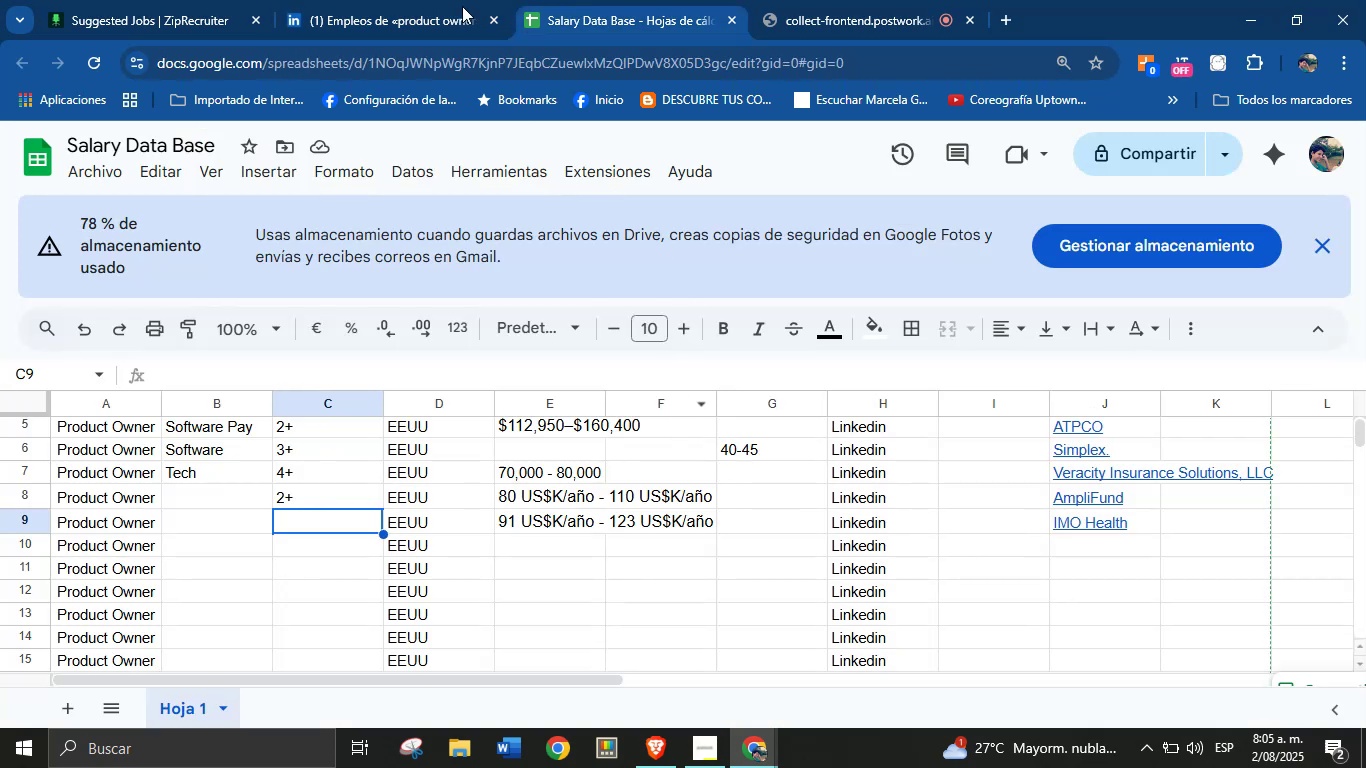 
left_click([416, 0])
 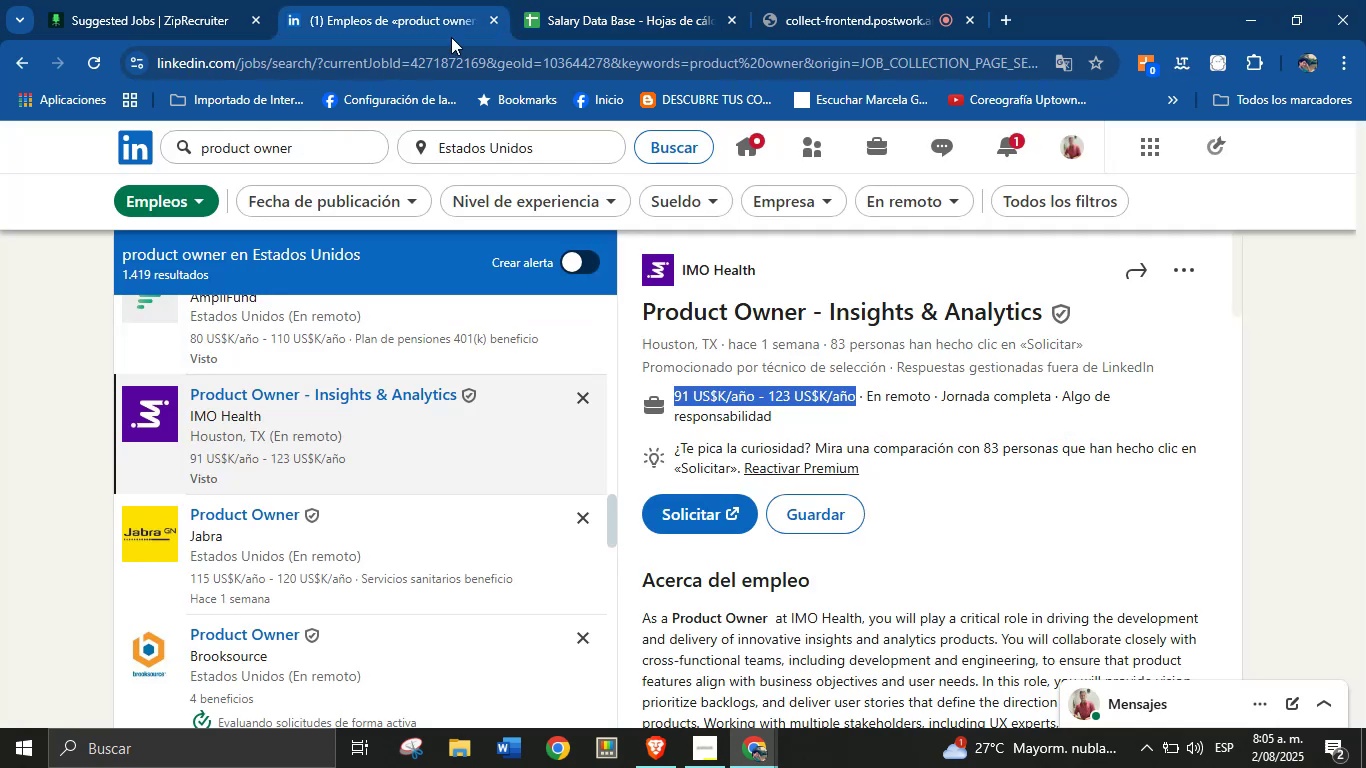 
scroll: coordinate [866, 502], scroll_direction: down, amount: 4.0
 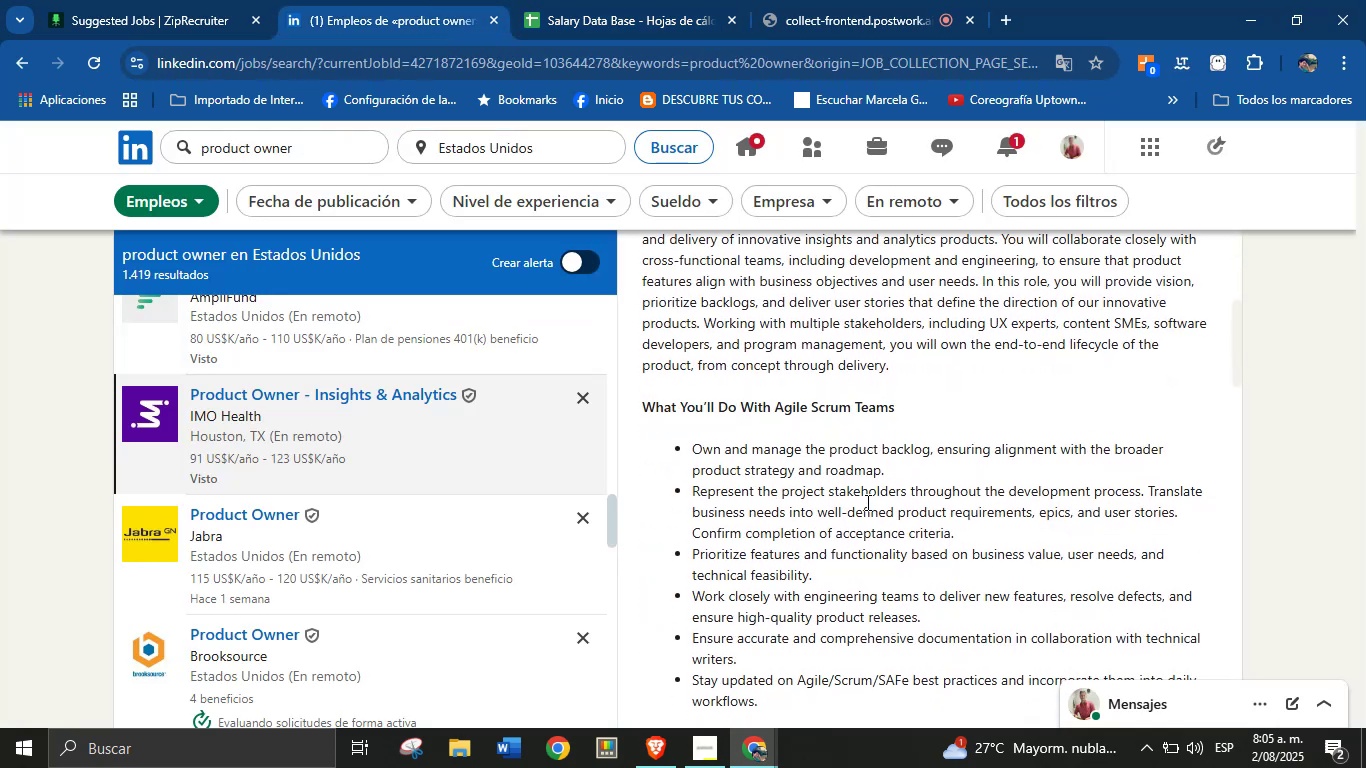 
left_click([866, 502])
 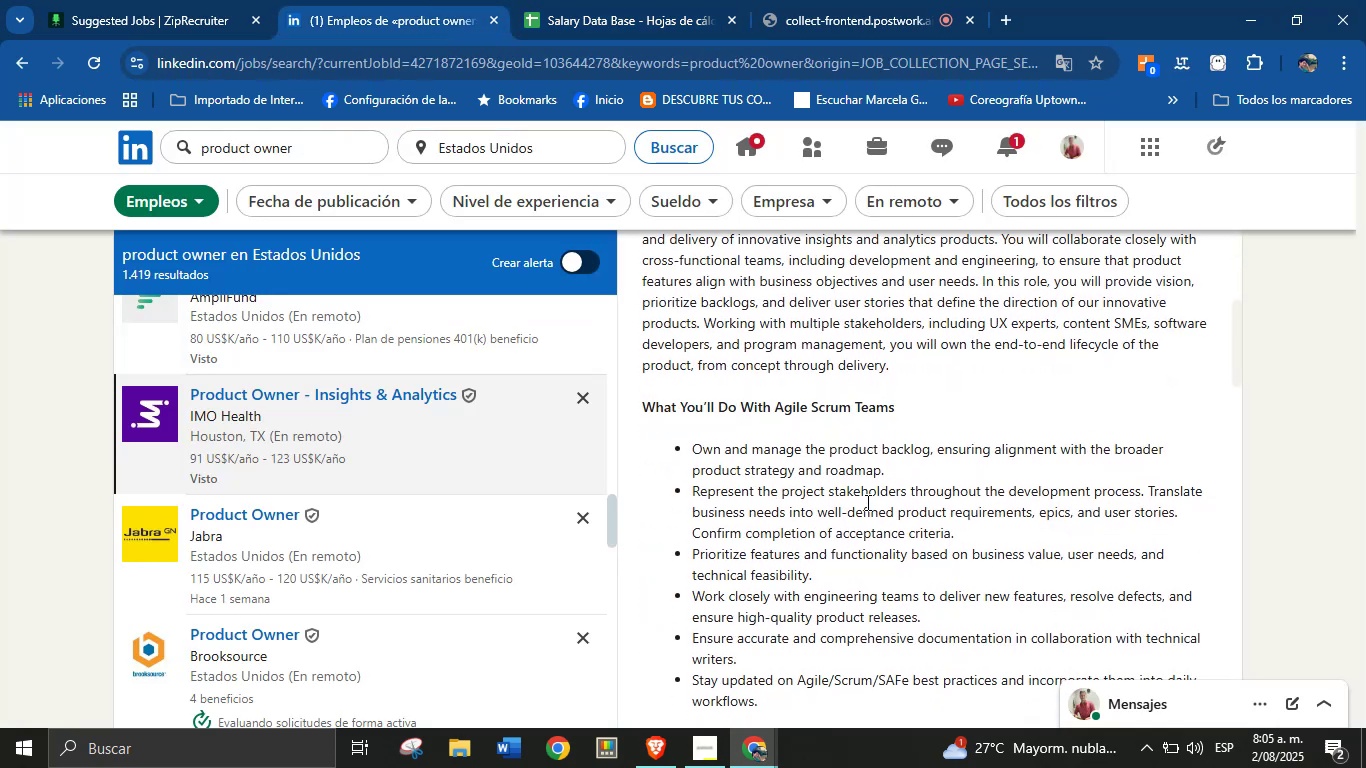 
scroll: coordinate [866, 504], scroll_direction: down, amount: 8.0
 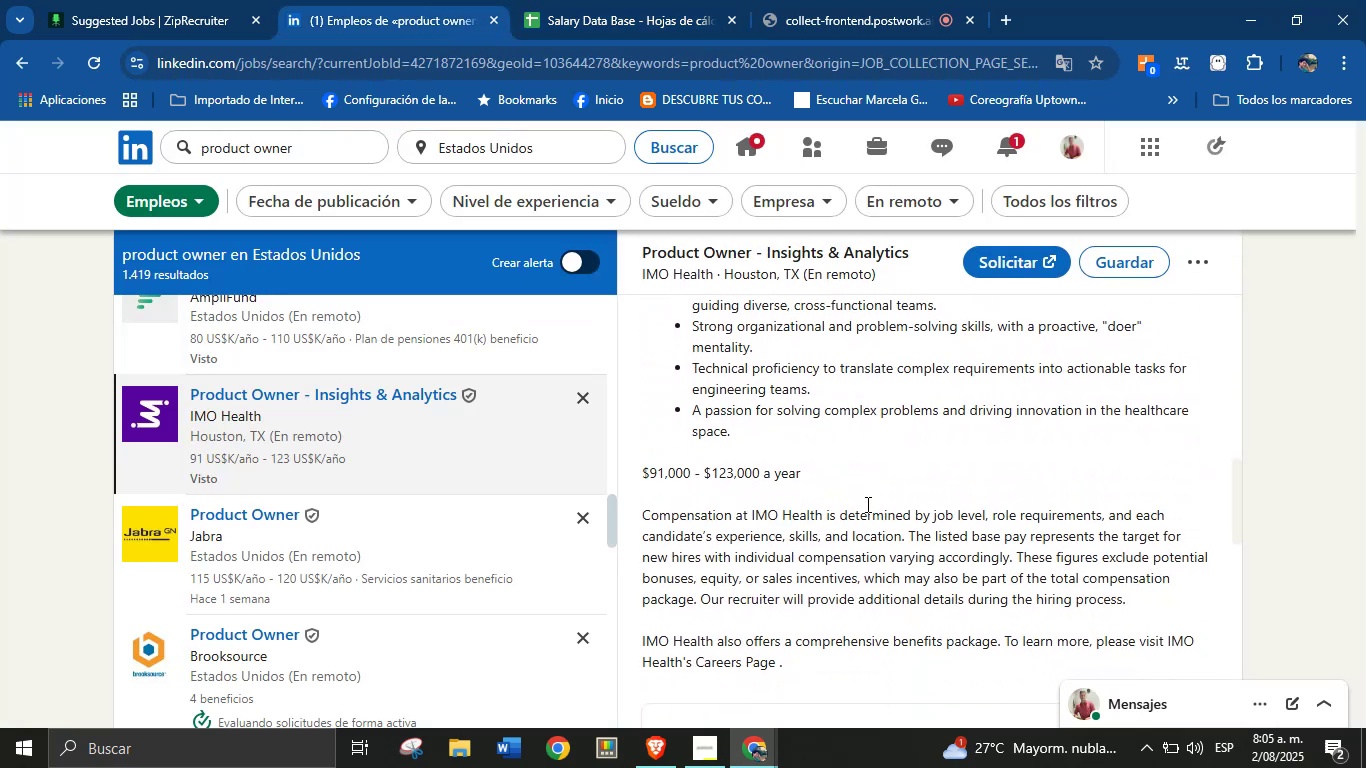 
scroll: coordinate [867, 506], scroll_direction: up, amount: 2.0
 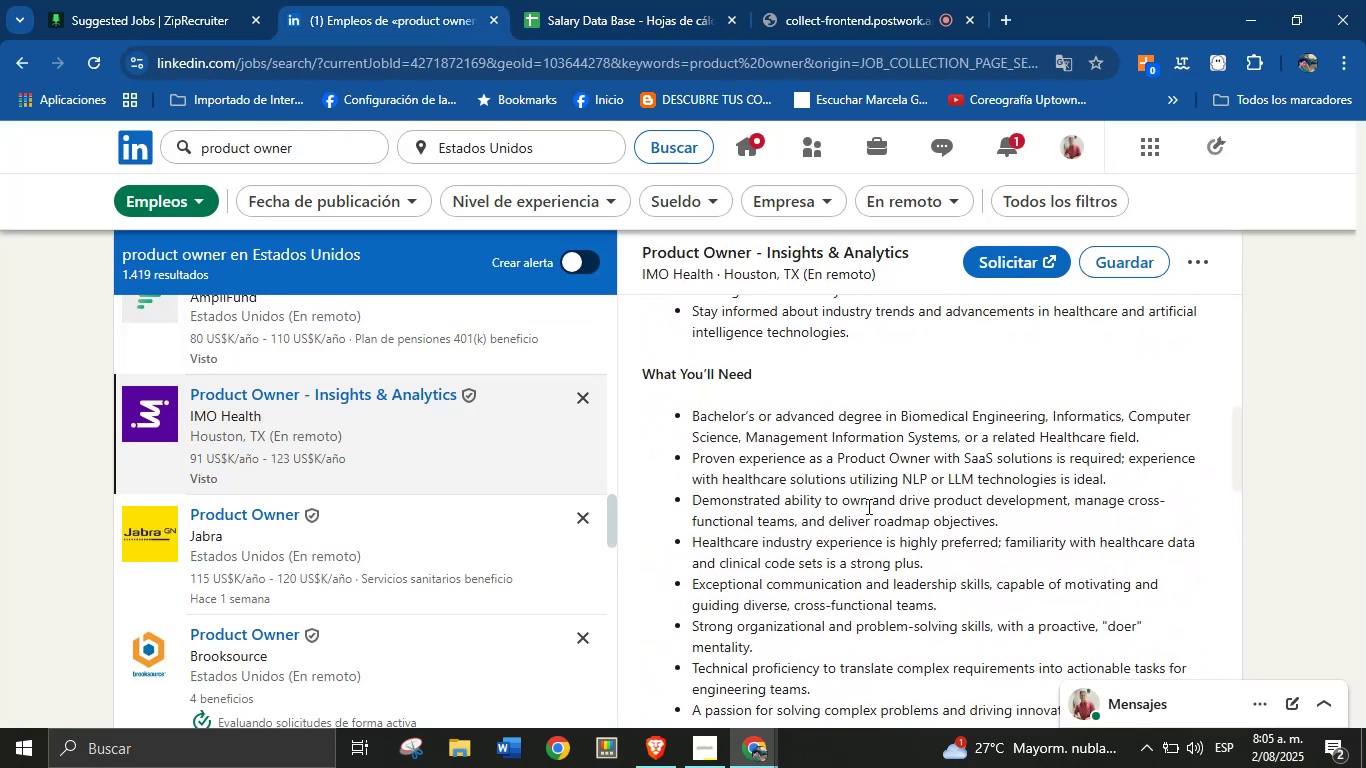 
scroll: coordinate [867, 506], scroll_direction: none, amount: 0.0
 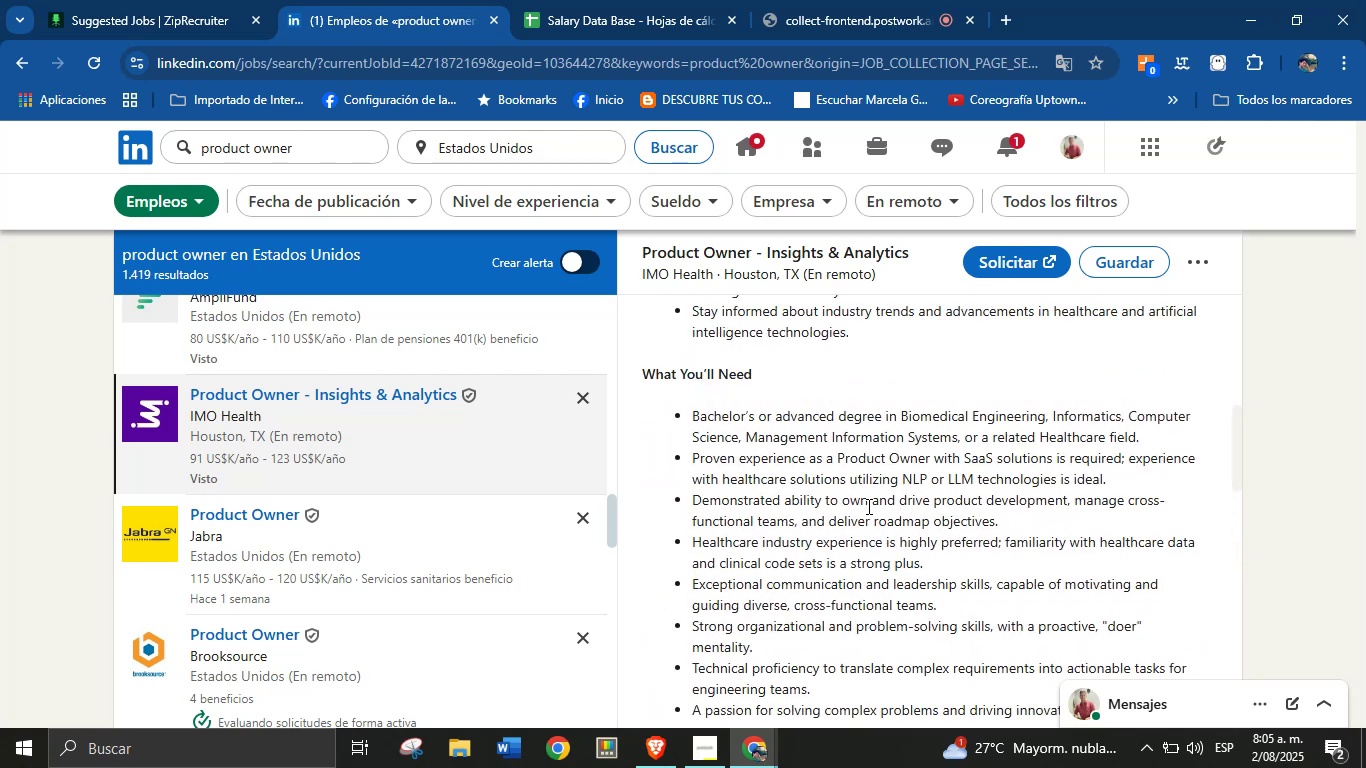 
scroll: coordinate [867, 506], scroll_direction: up, amount: 1.0
 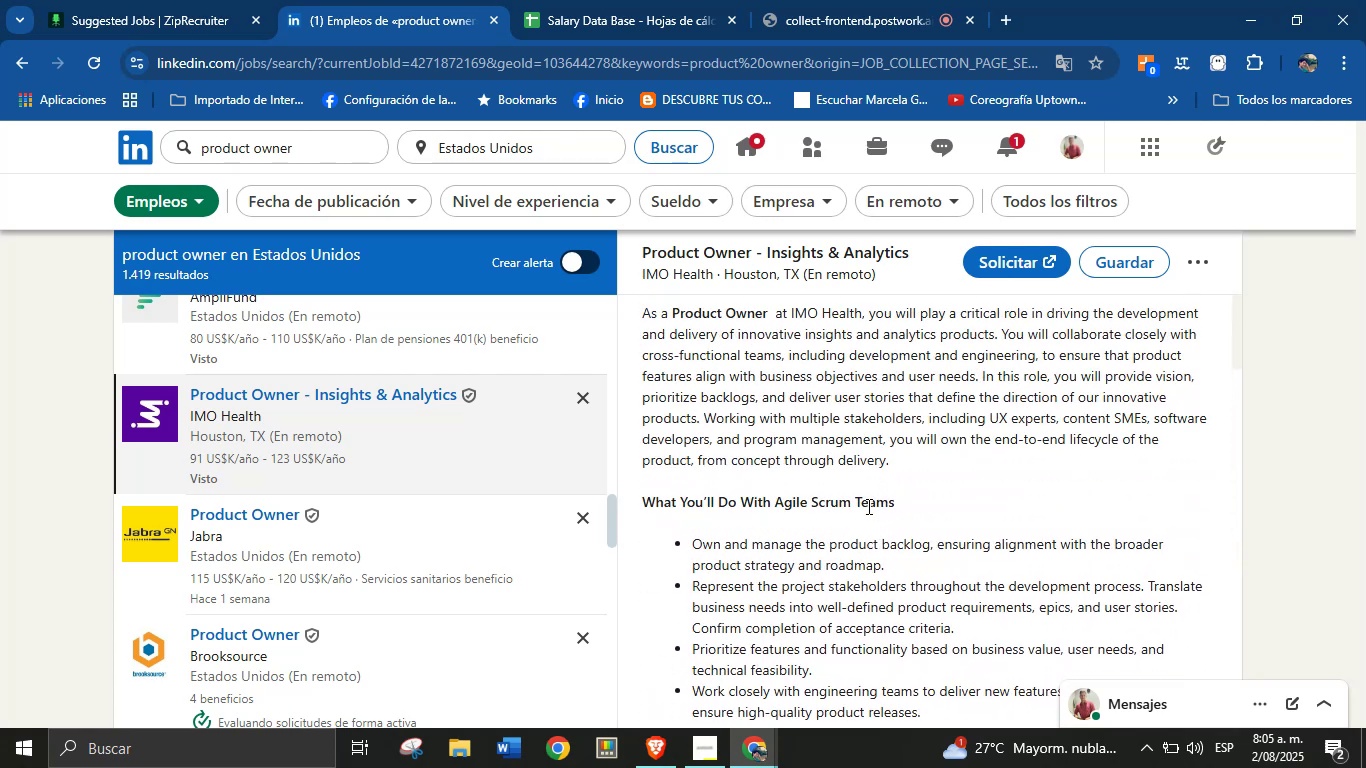 
scroll: coordinate [872, 541], scroll_direction: down, amount: 7.0
 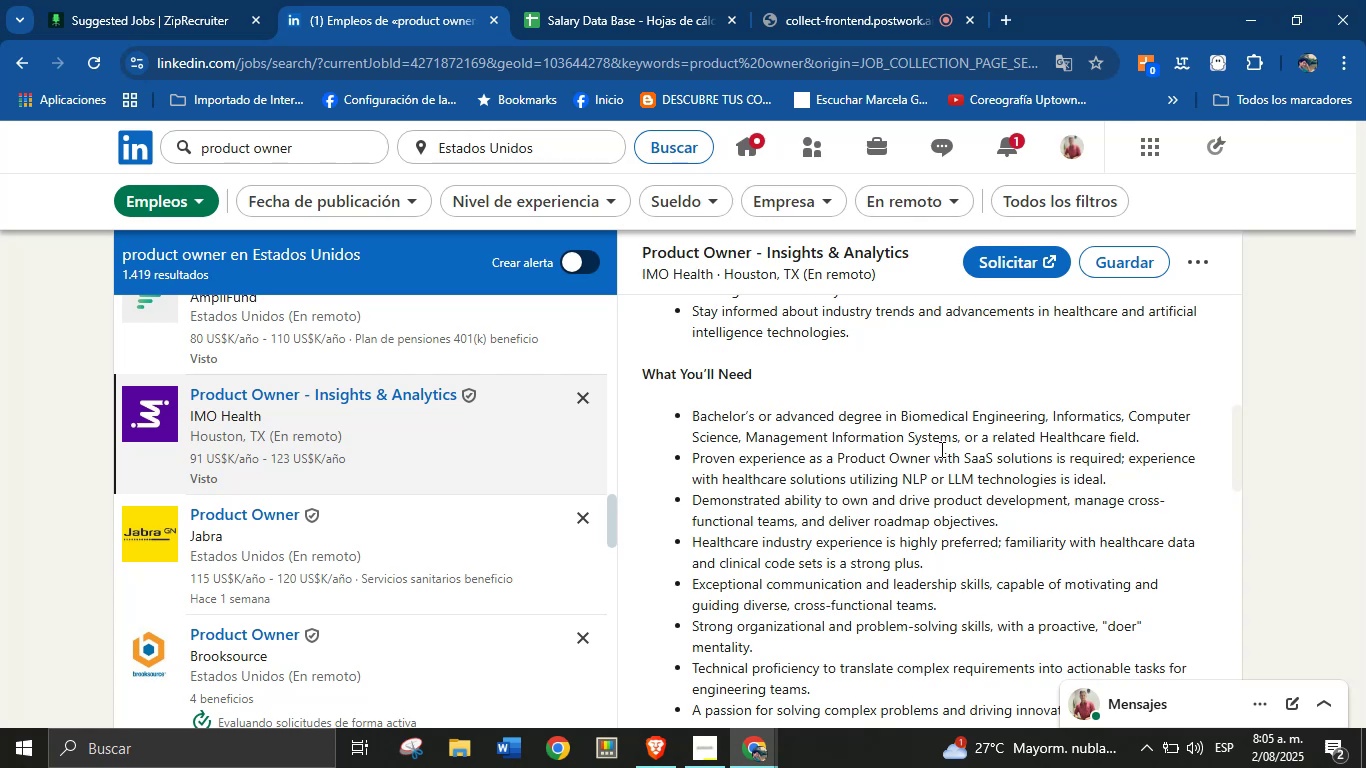 
wait(5.28)
 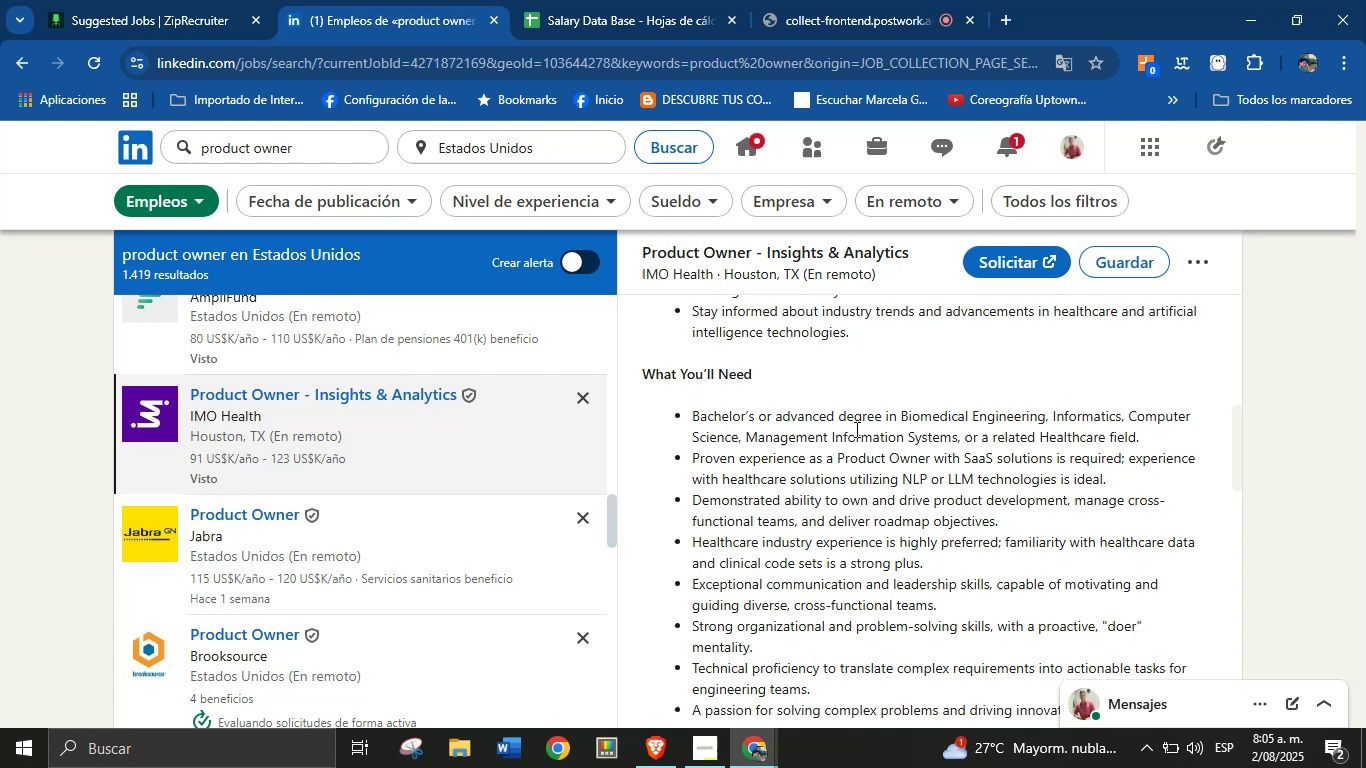 
scroll: coordinate [926, 507], scroll_direction: down, amount: 5.0
 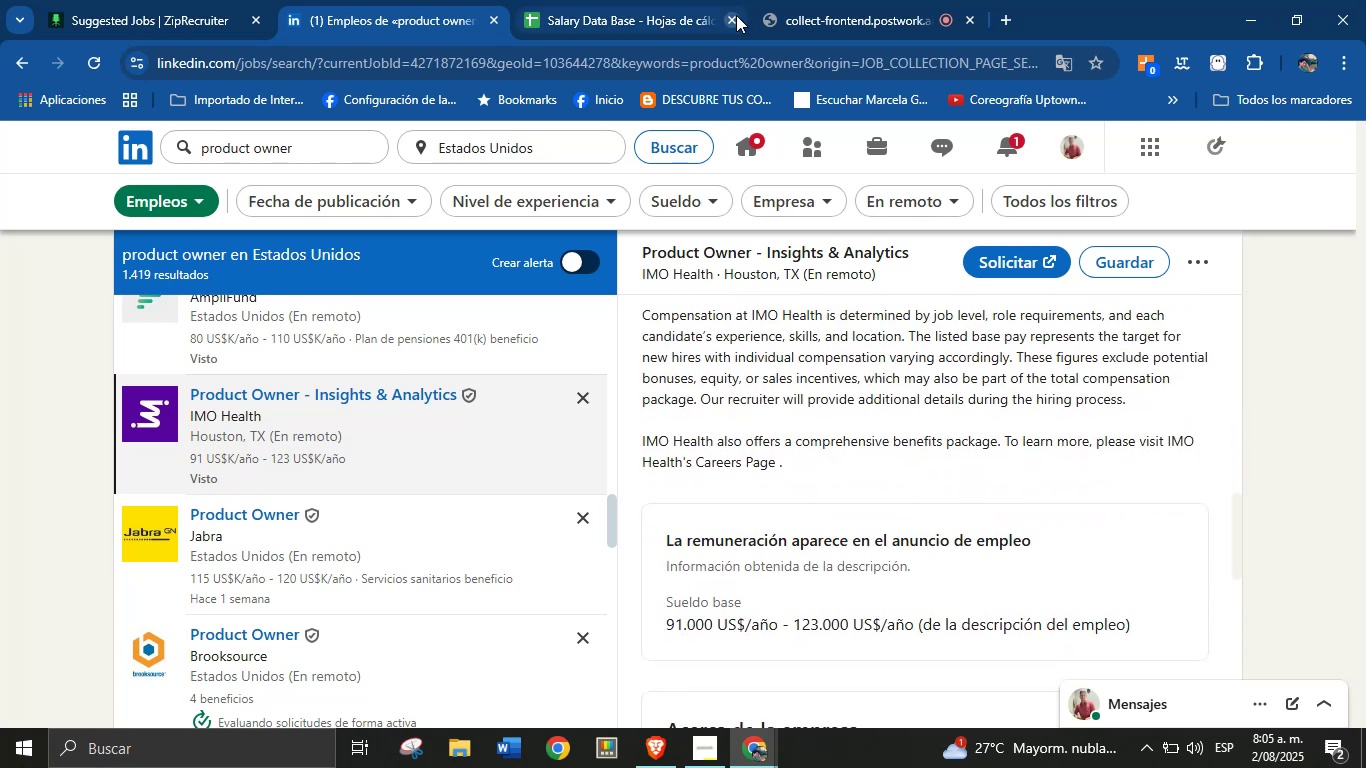 
left_click([587, 0])
 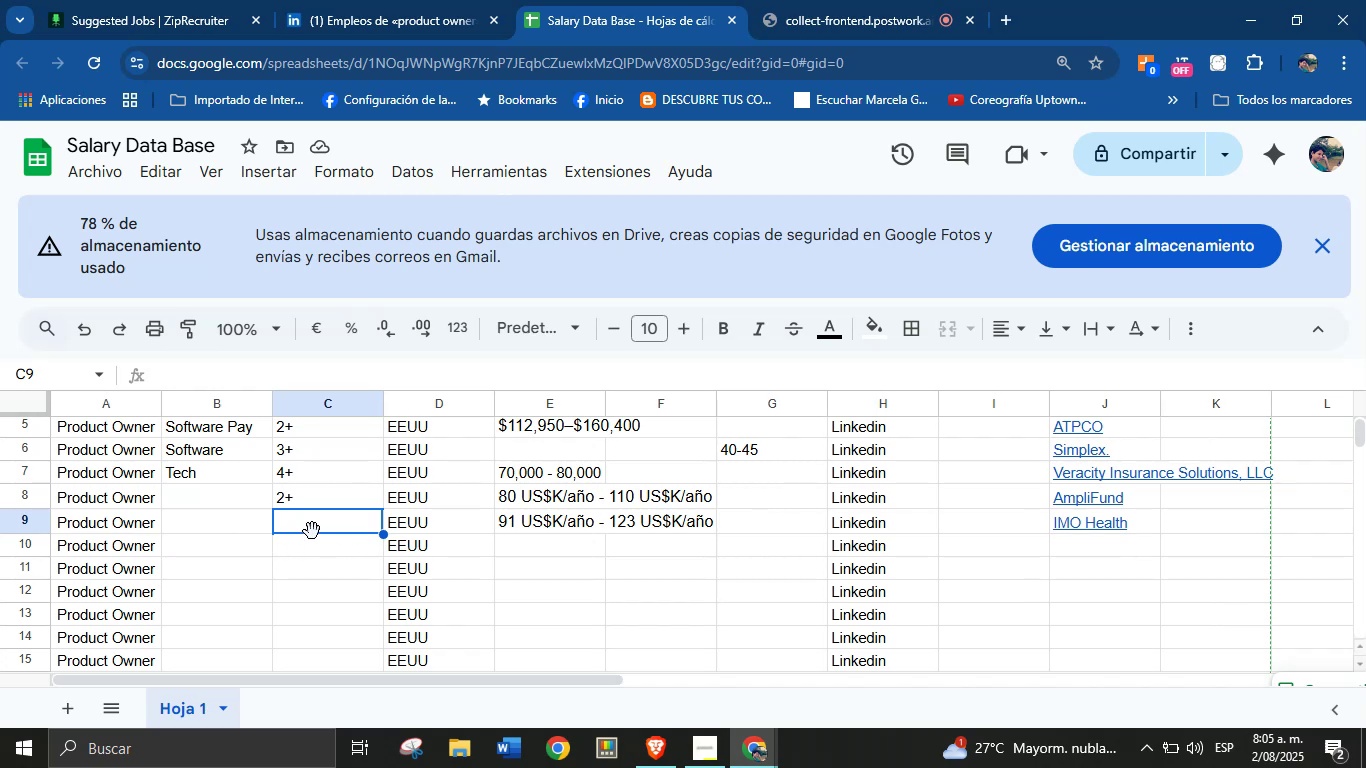 
left_click([243, 523])
 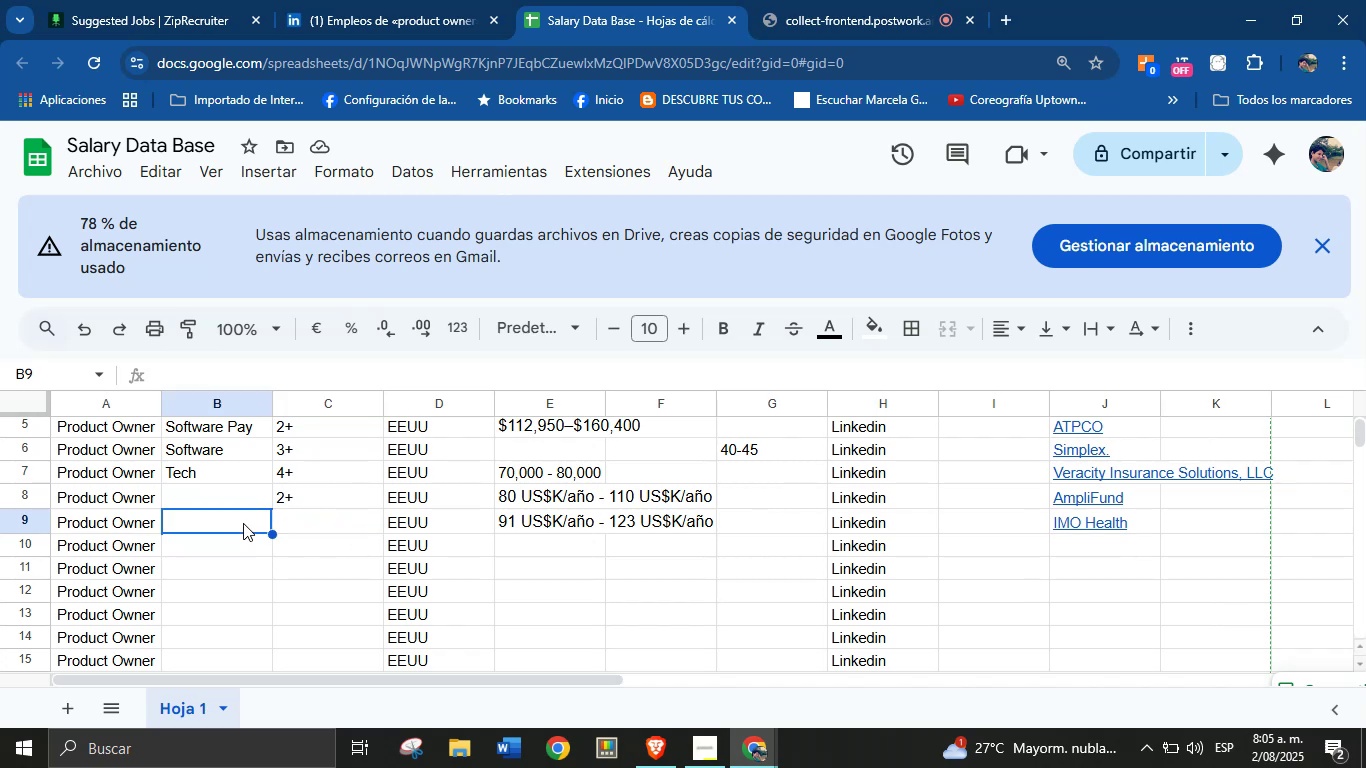 
type(Tech)
key(Tab)
 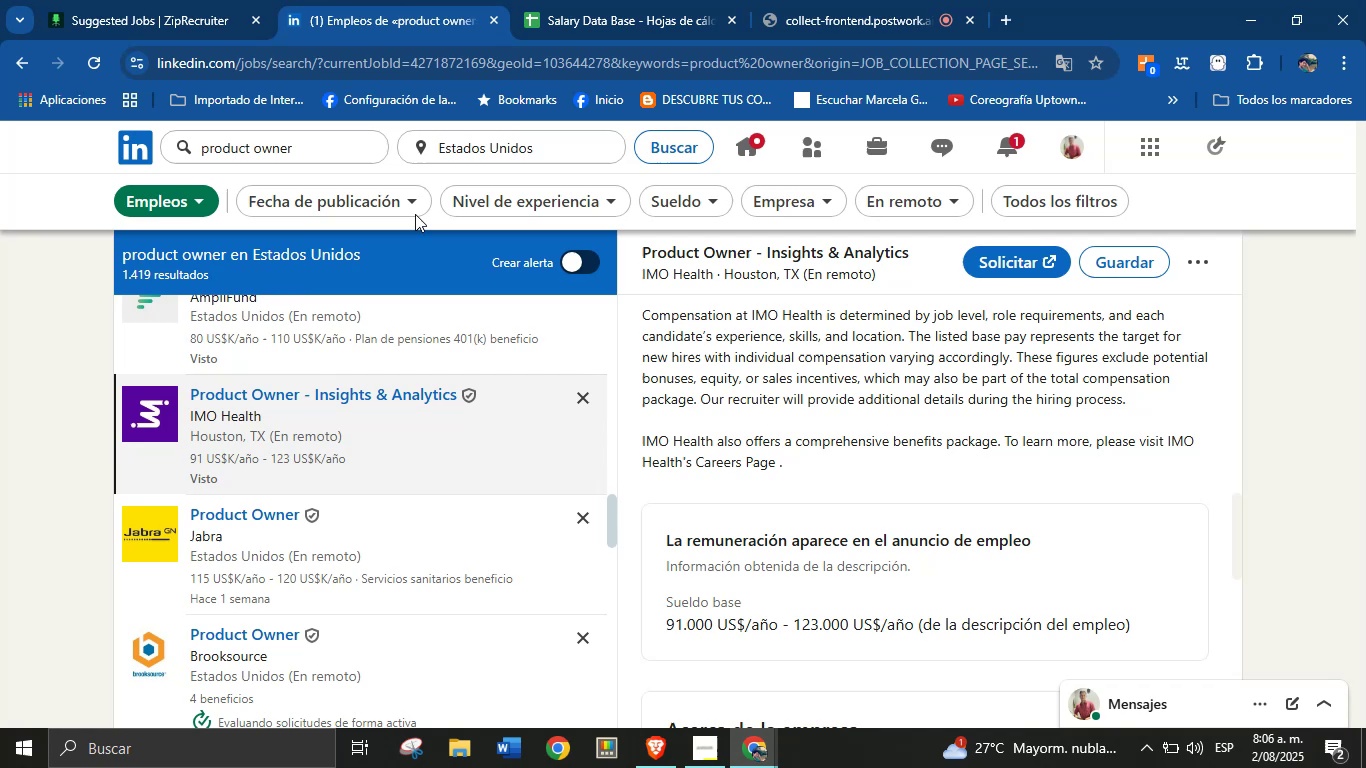 
left_click([334, 525])
 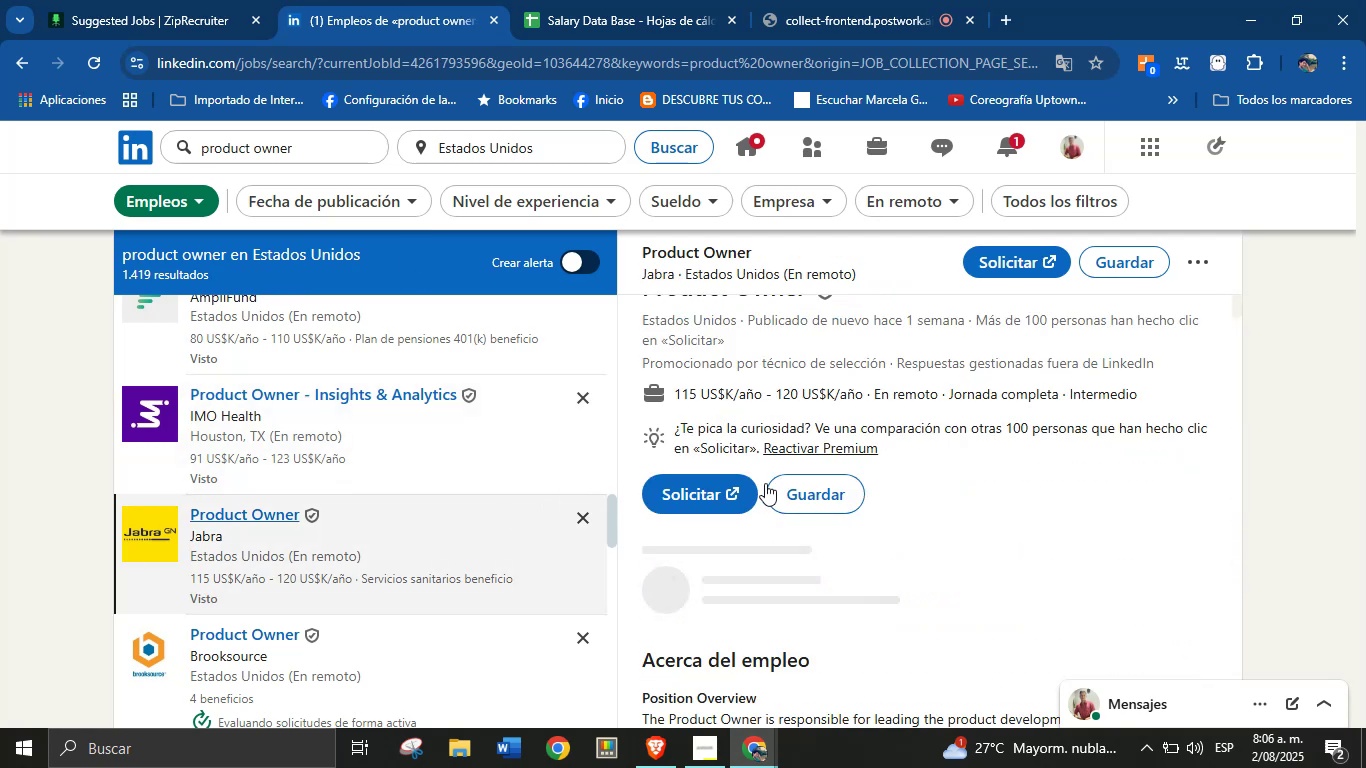 
scroll: coordinate [842, 424], scroll_direction: up, amount: 10.0
 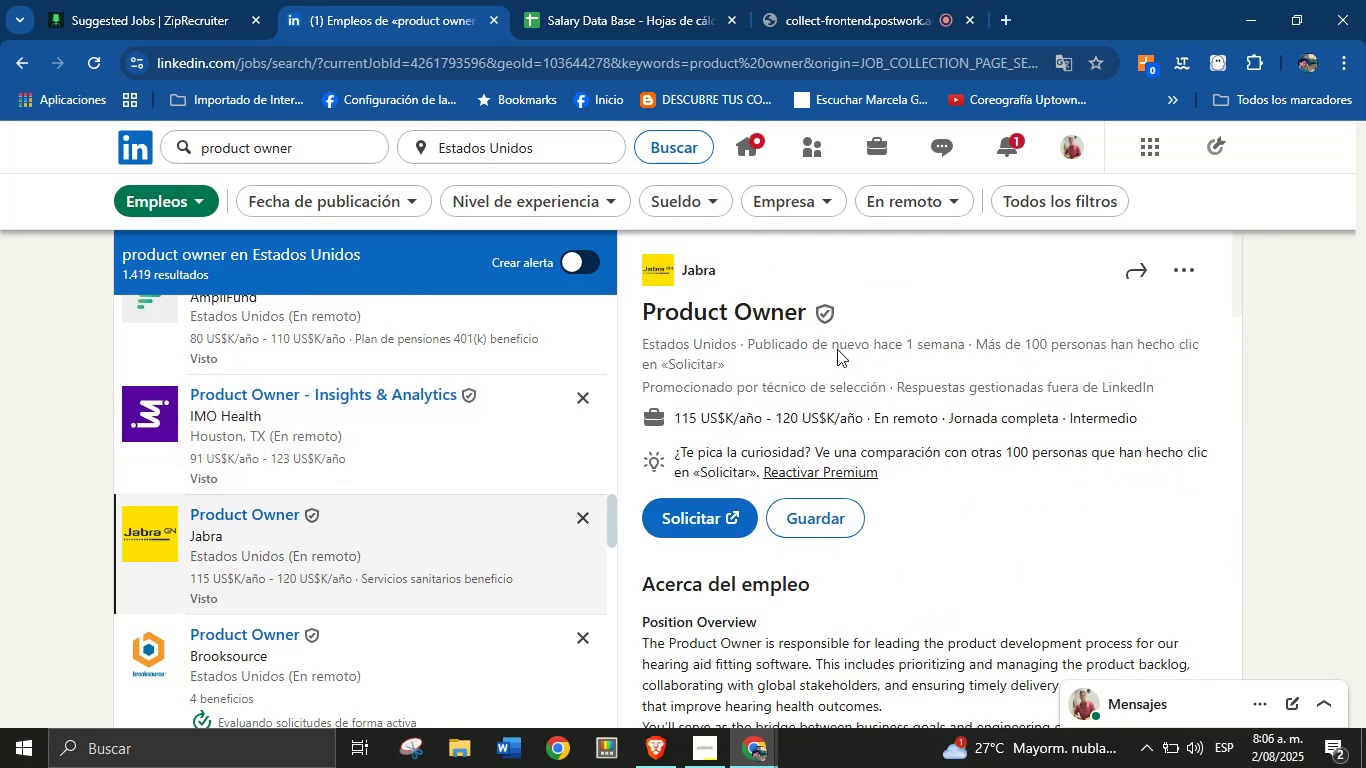 
left_click_drag(start_coordinate=[732, 260], to_coordinate=[683, 270])
 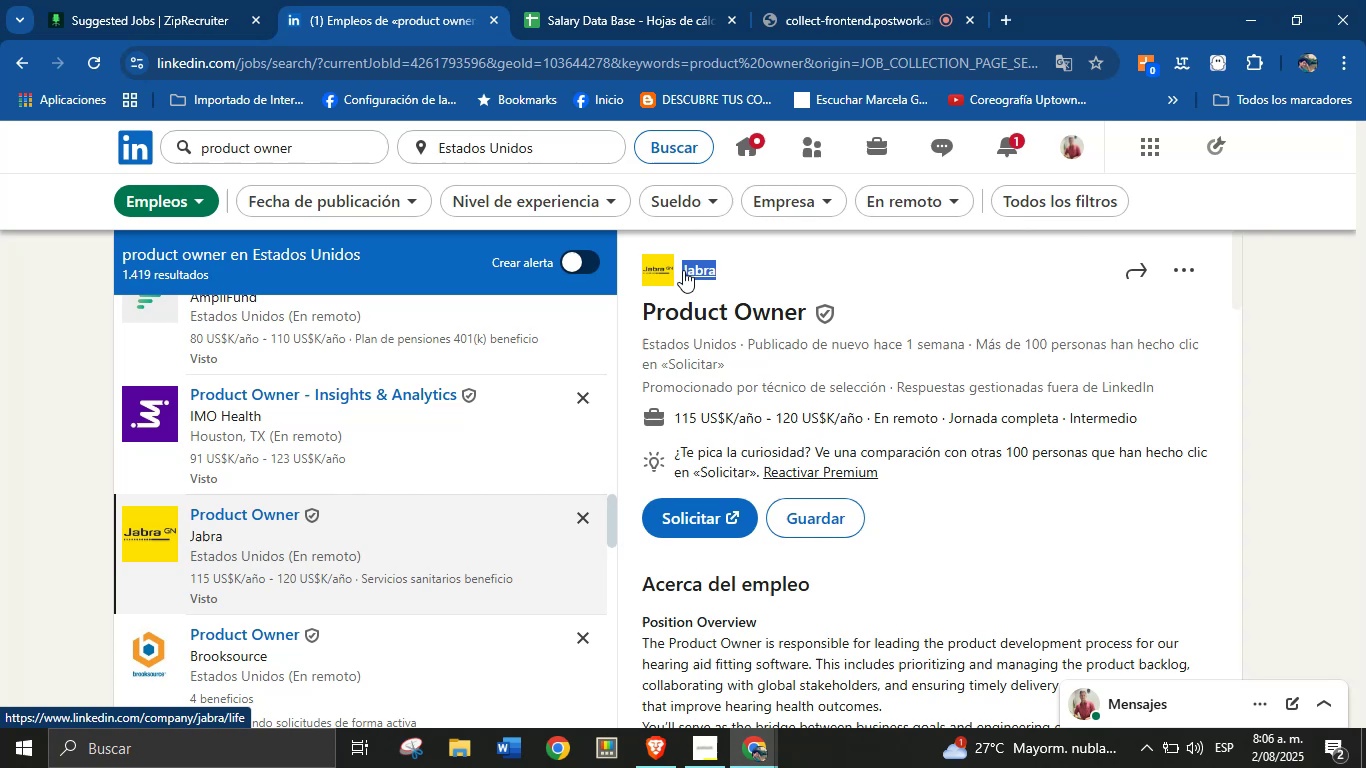 
key(Control+C)
 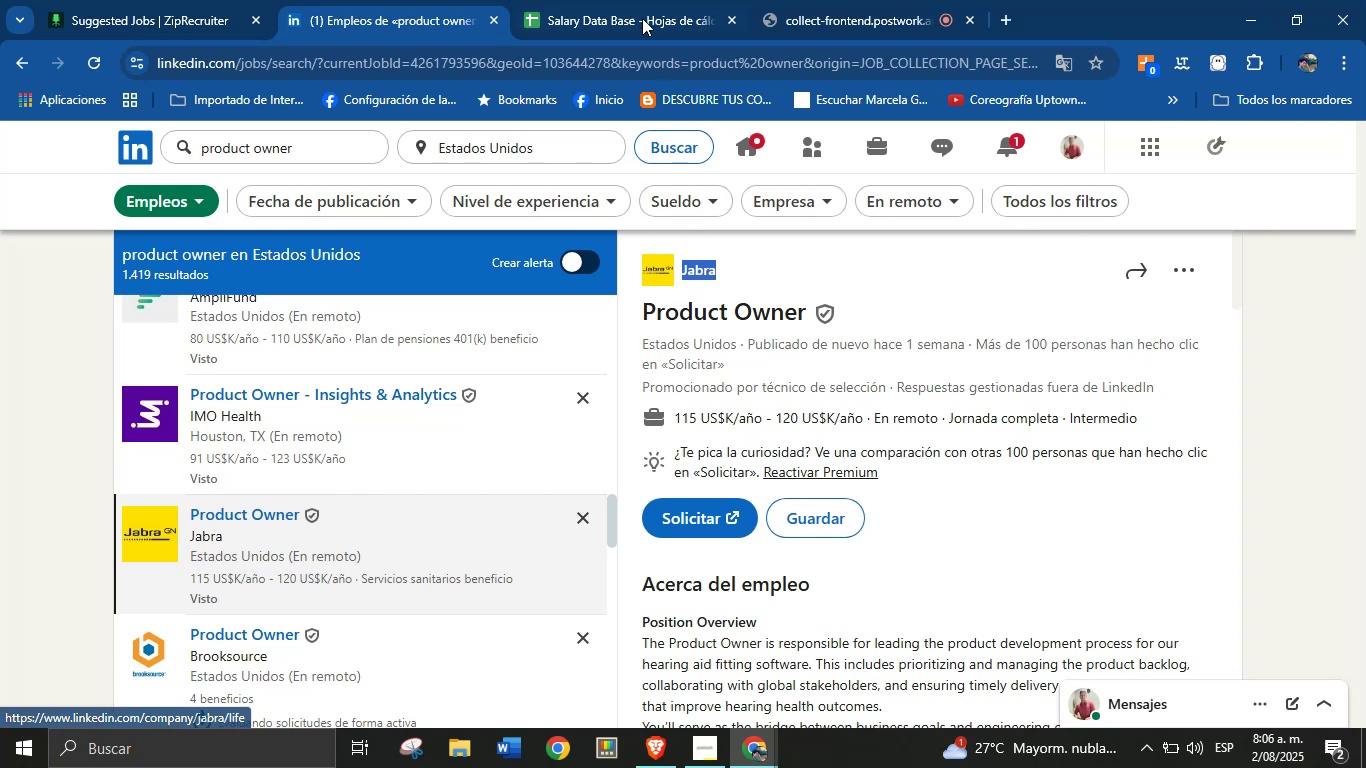 
left_click([640, 13])
 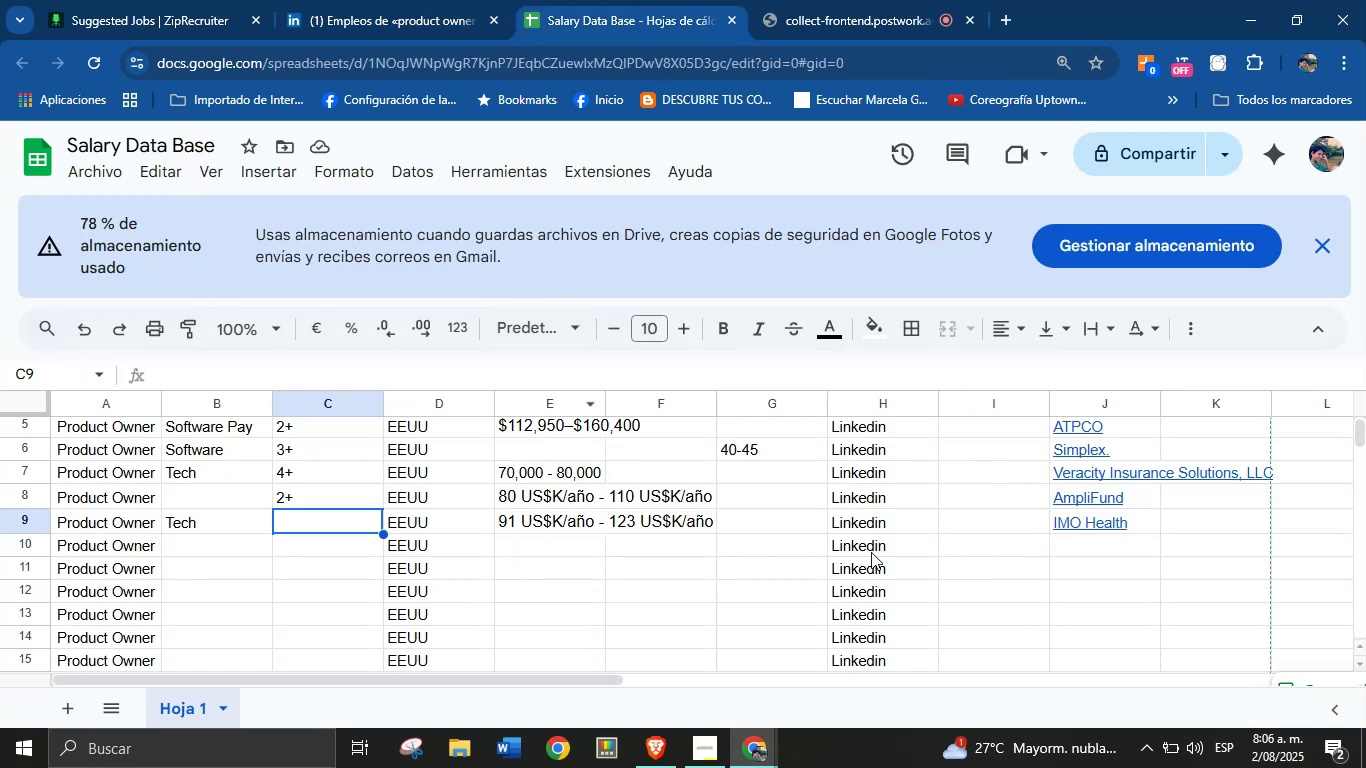 
left_click([1086, 548])
 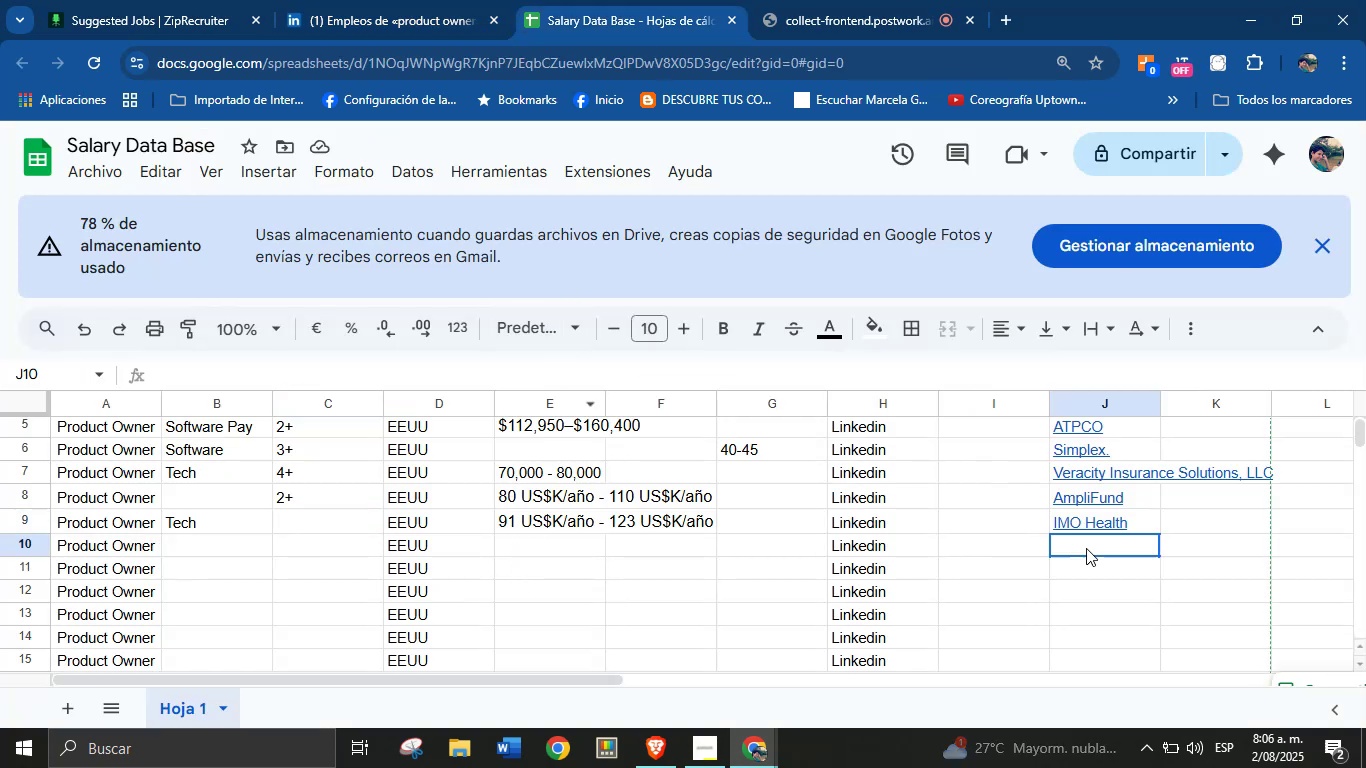 
key(Control+V)
 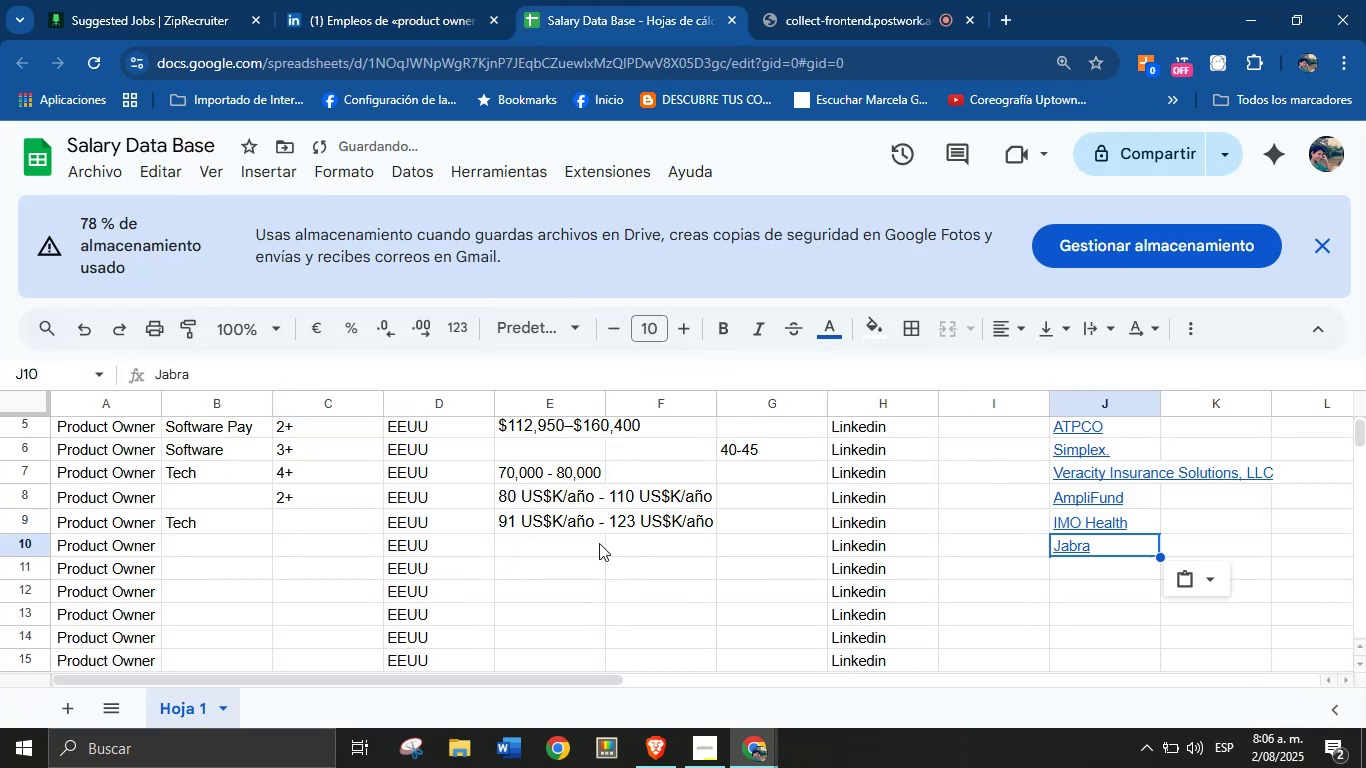 
left_click([565, 542])
 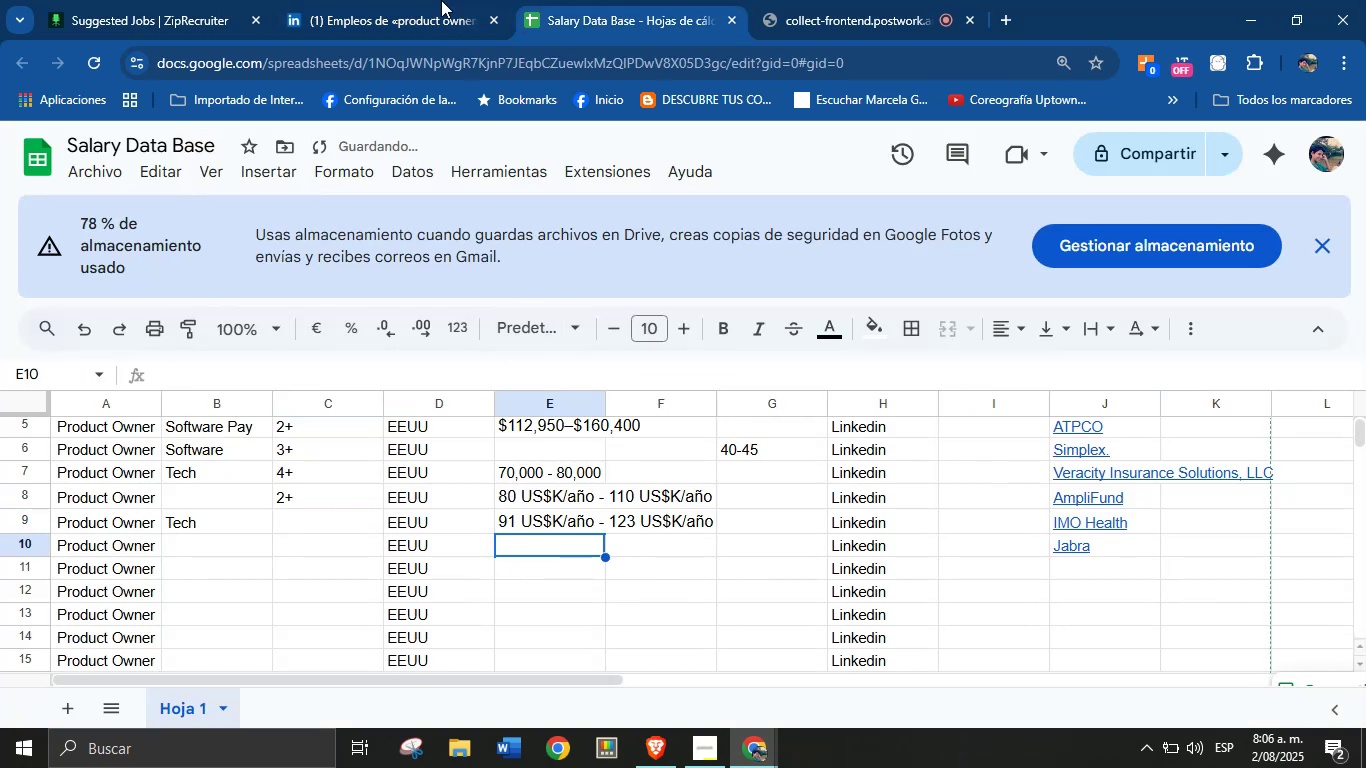 
left_click([429, 0])
 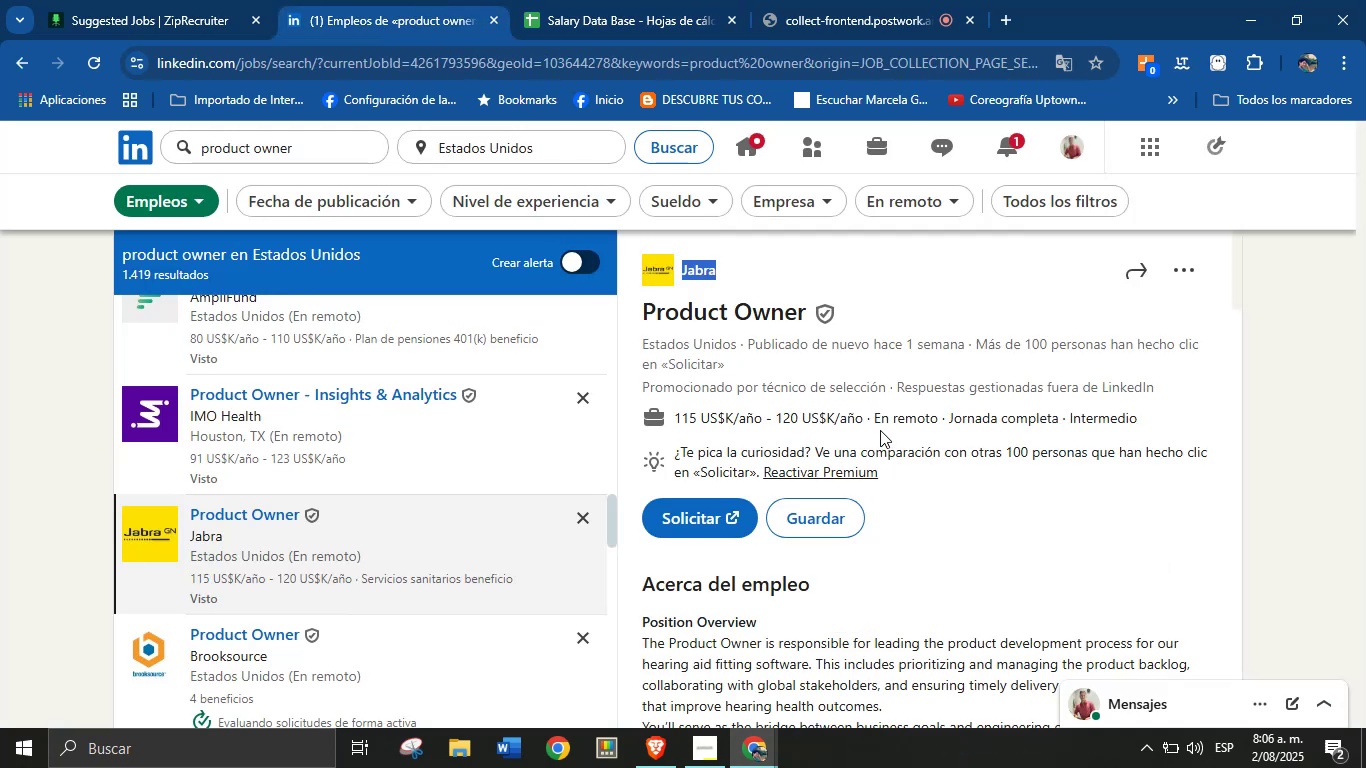 
left_click_drag(start_coordinate=[863, 421], to_coordinate=[677, 421])
 